 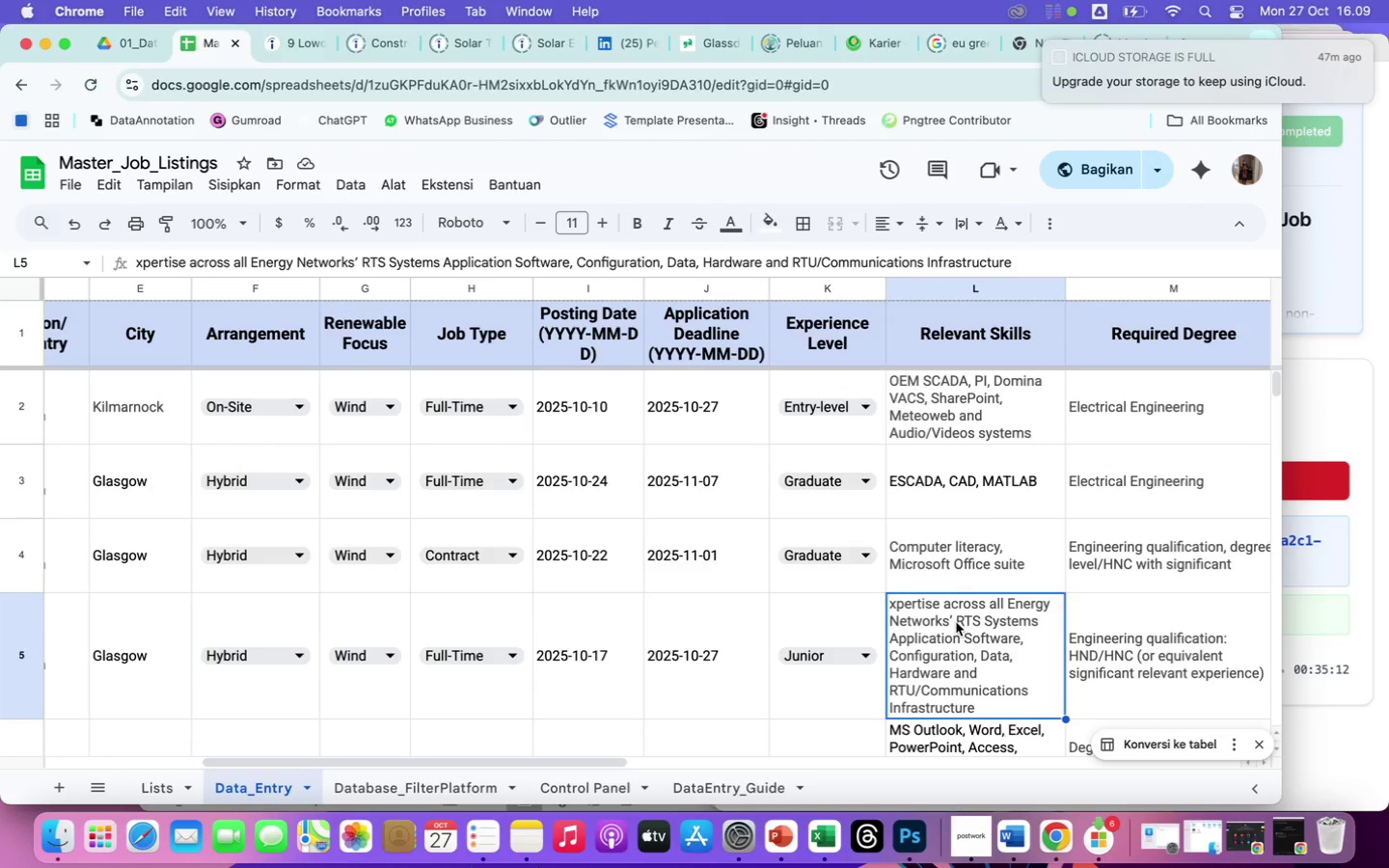 
double_click([956, 623])
 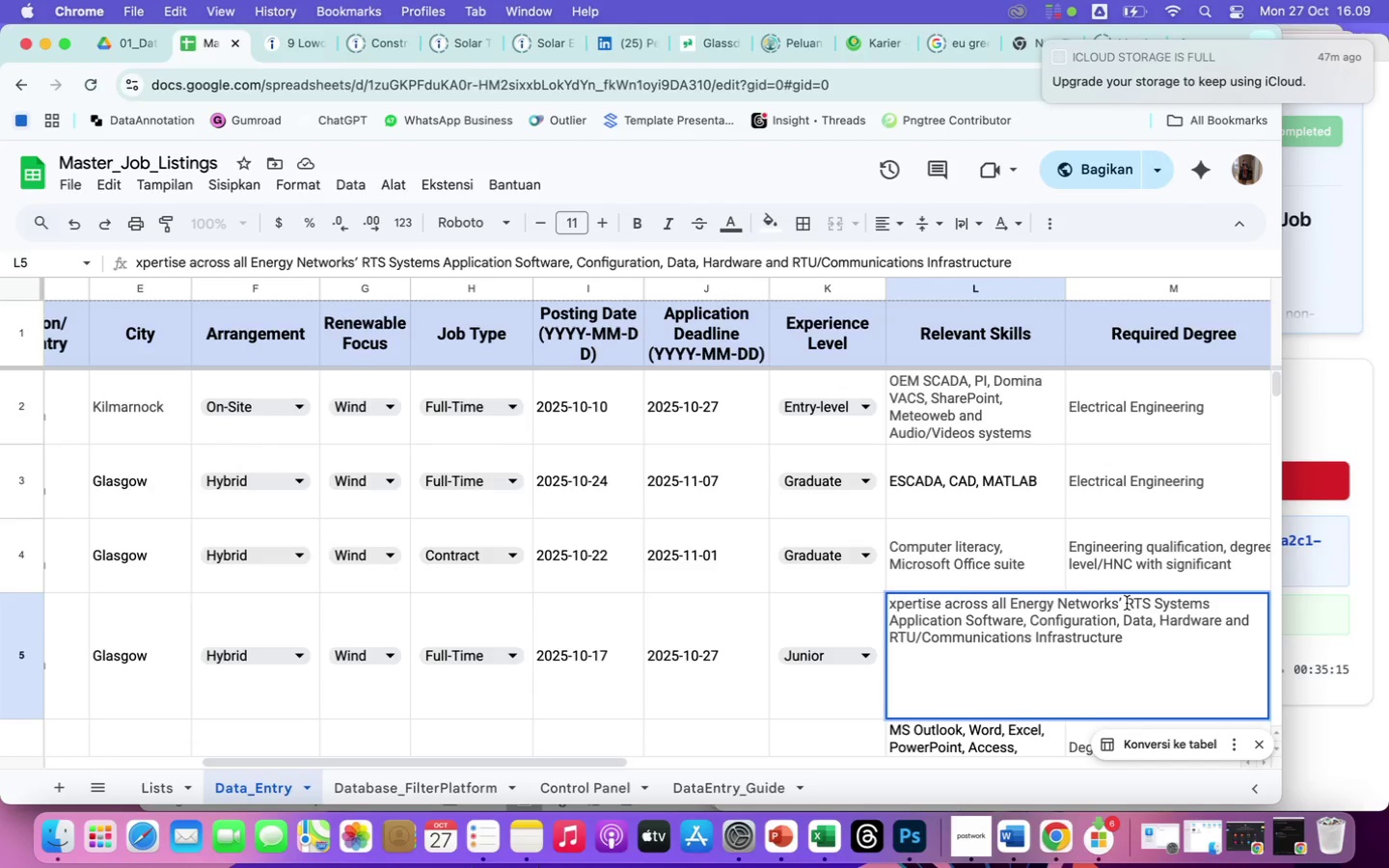 
left_click_drag(start_coordinate=[1127, 603], to_coordinate=[879, 601])
 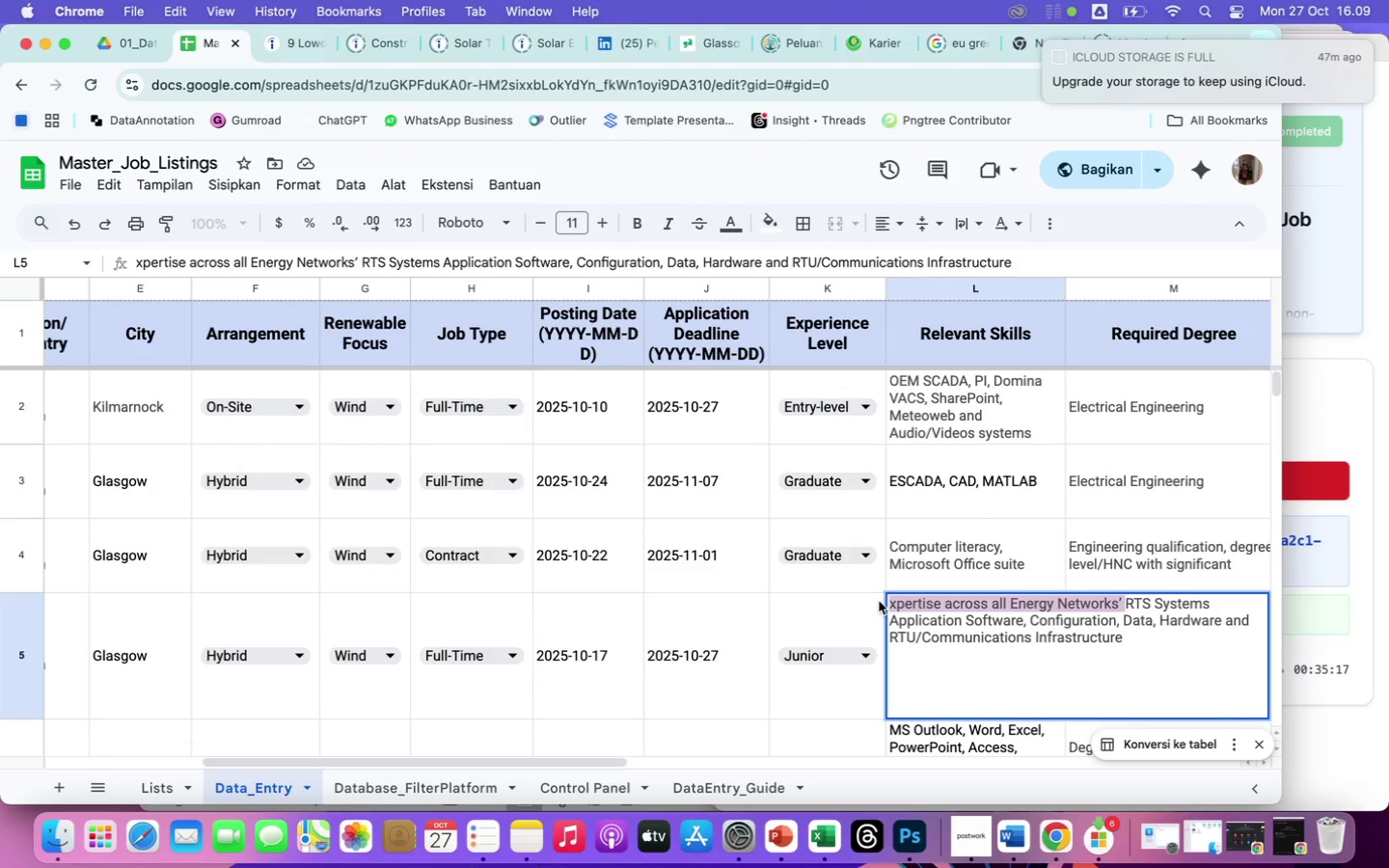 
key(Backspace)
 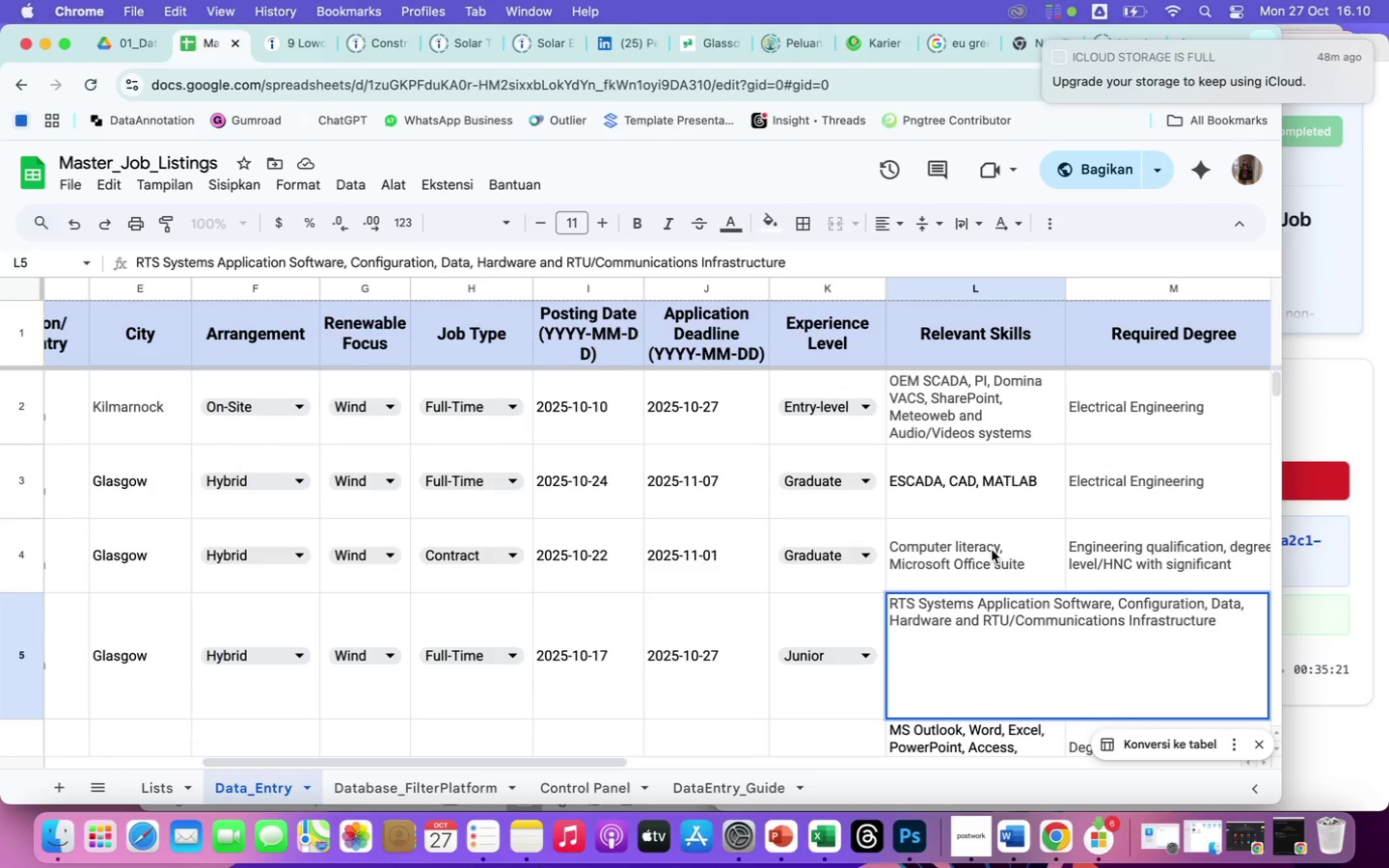 
wait(8.88)
 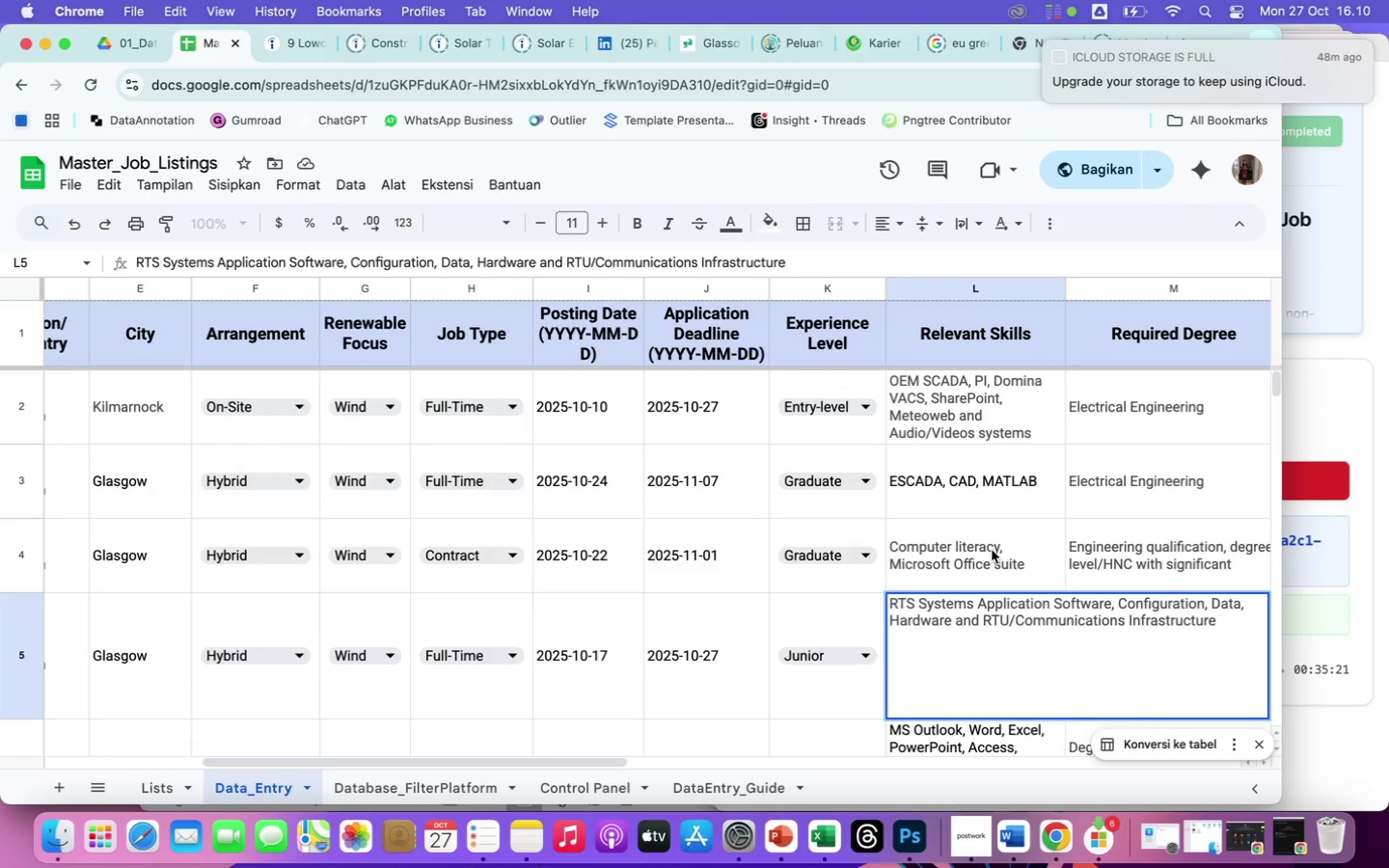 
key(Enter)
 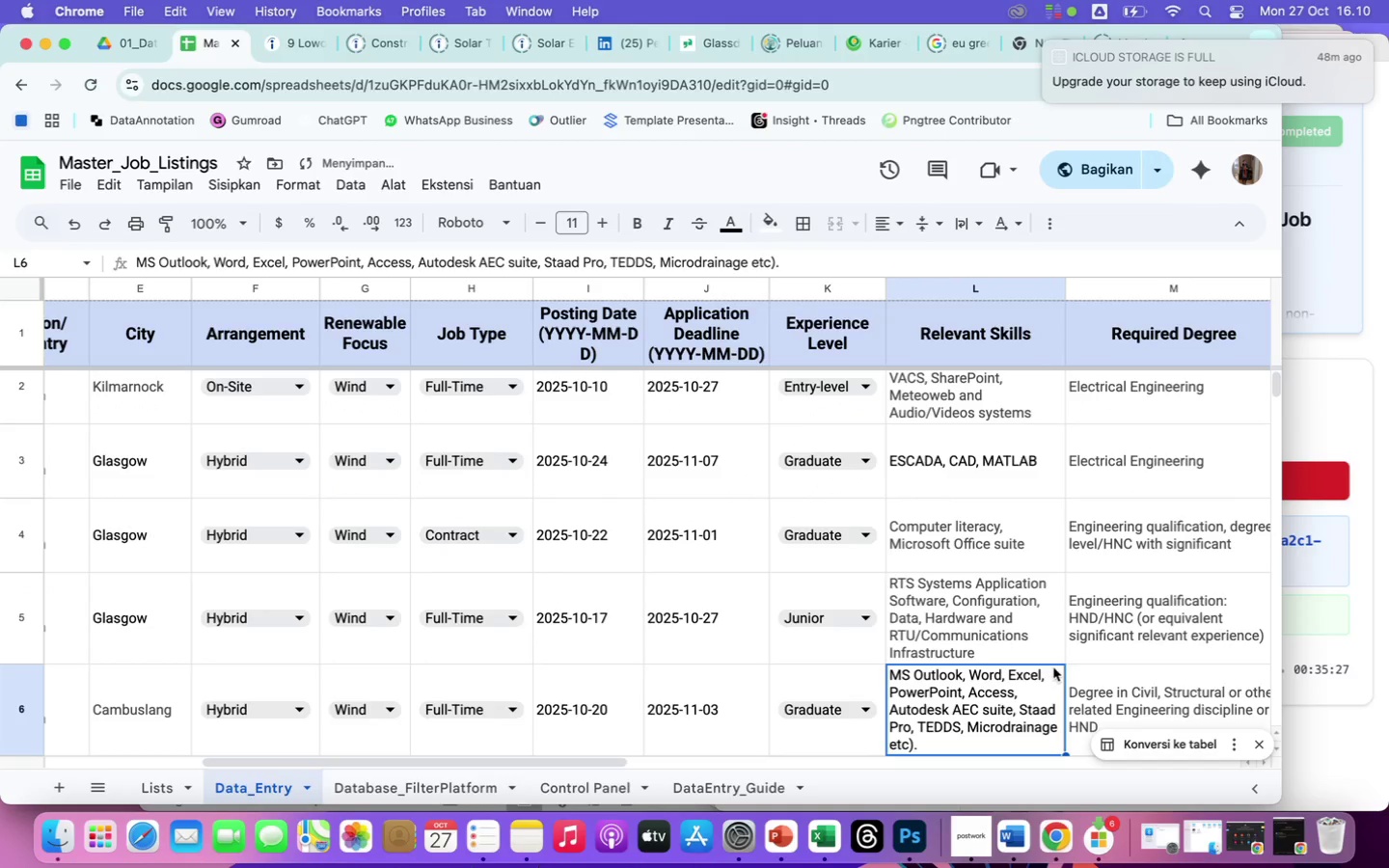 
scroll: coordinate [1027, 687], scroll_direction: down, amount: 12.0
 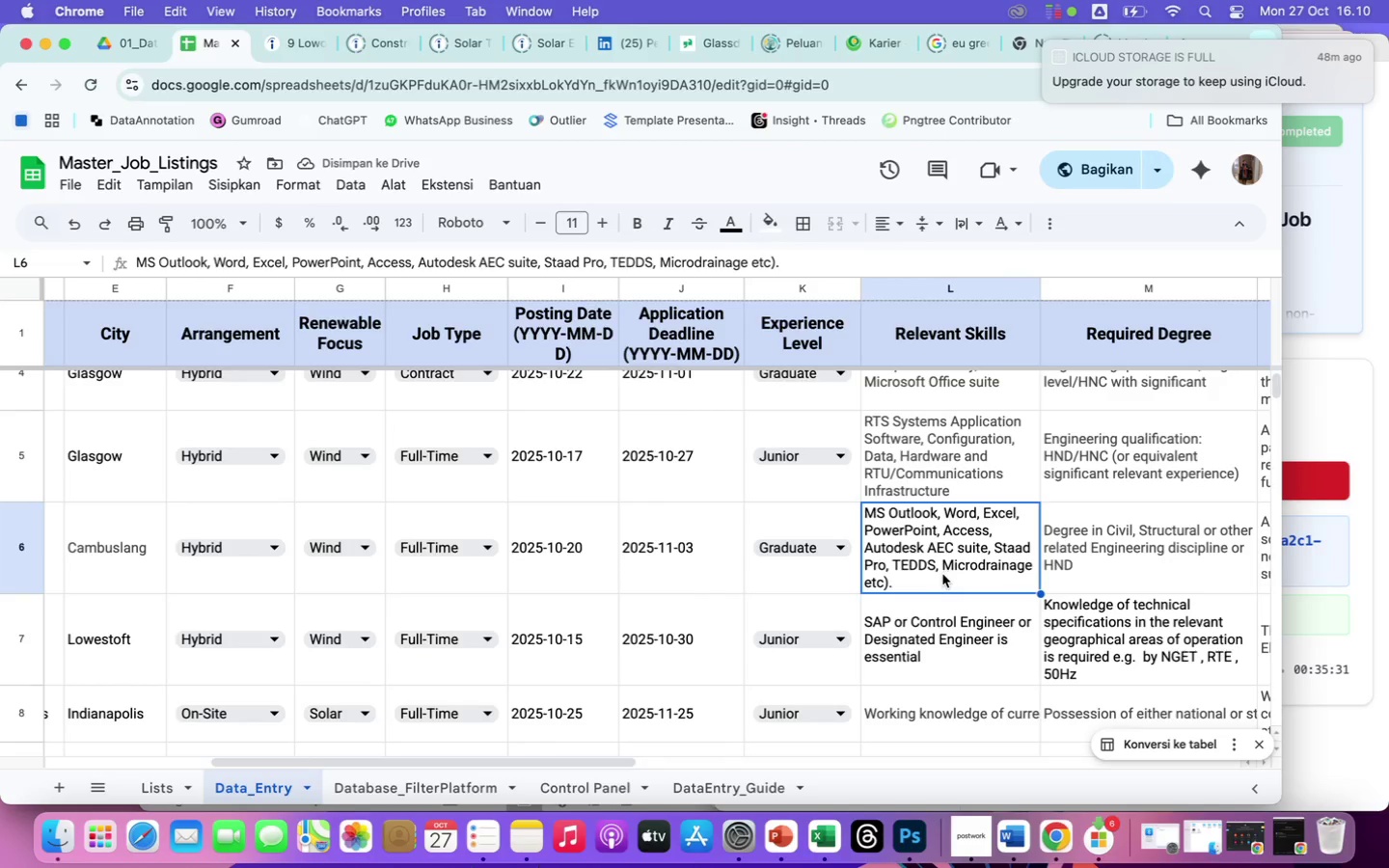 
left_click([931, 575])
 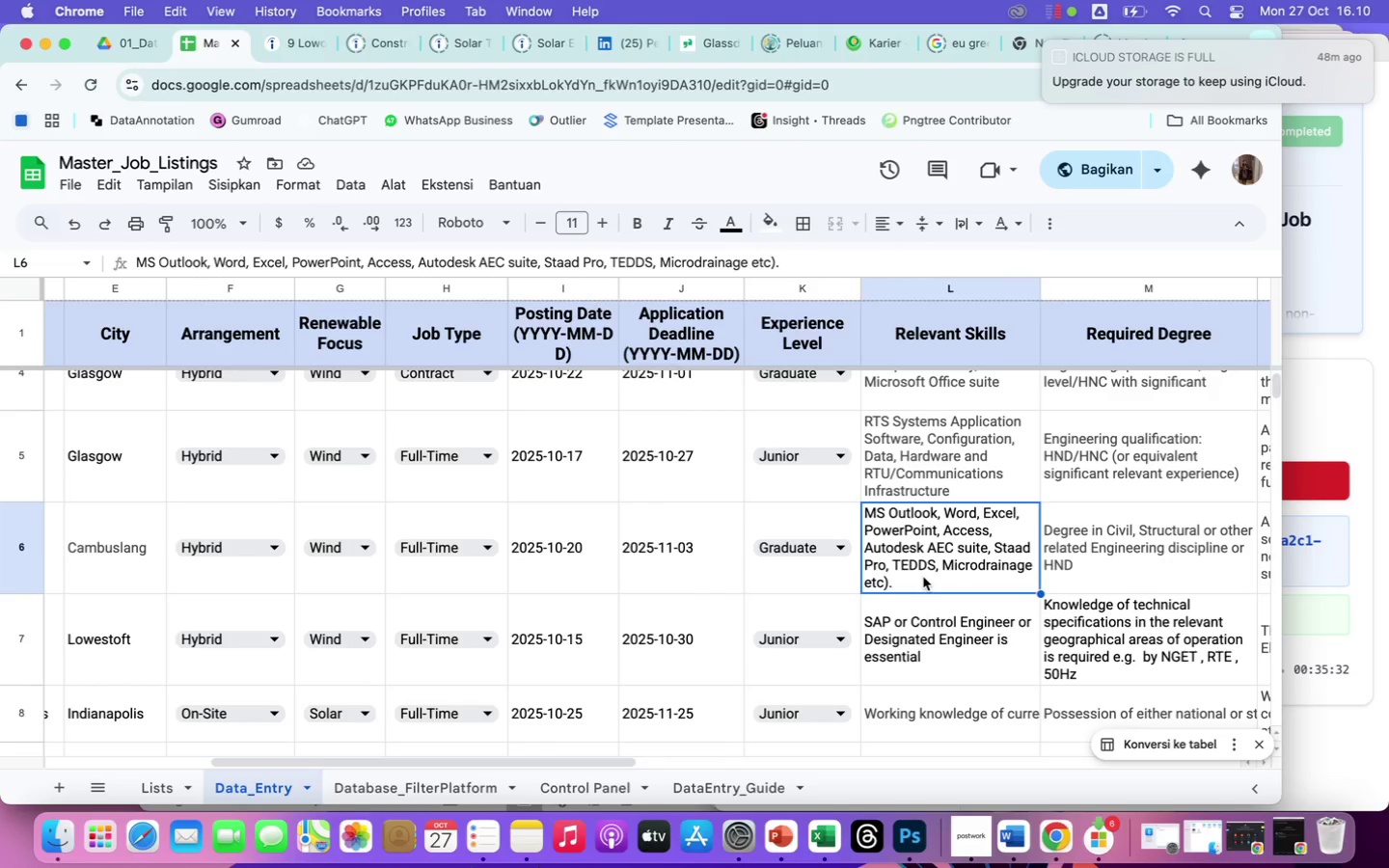 
double_click([923, 577])
 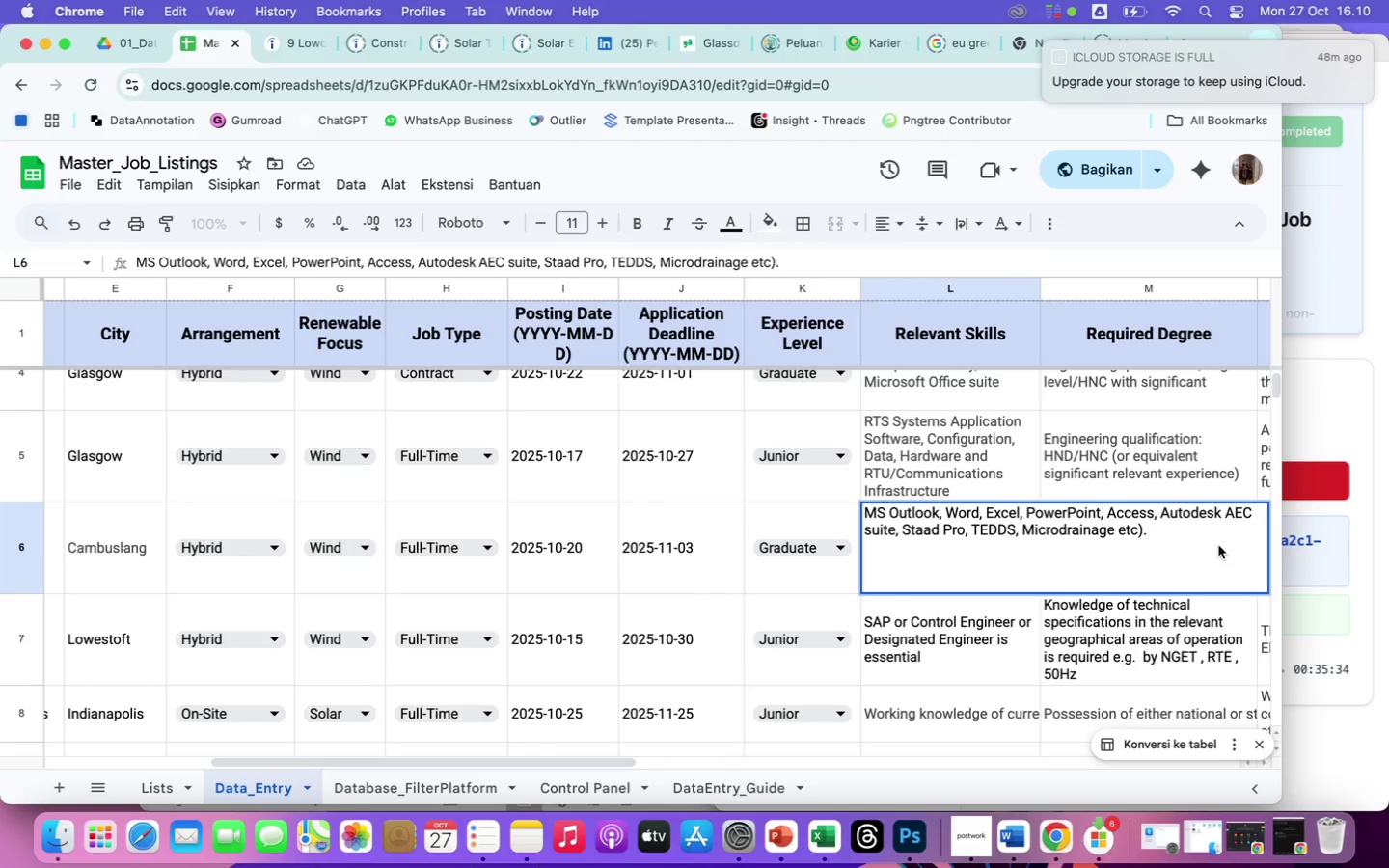 
key(Backspace)
 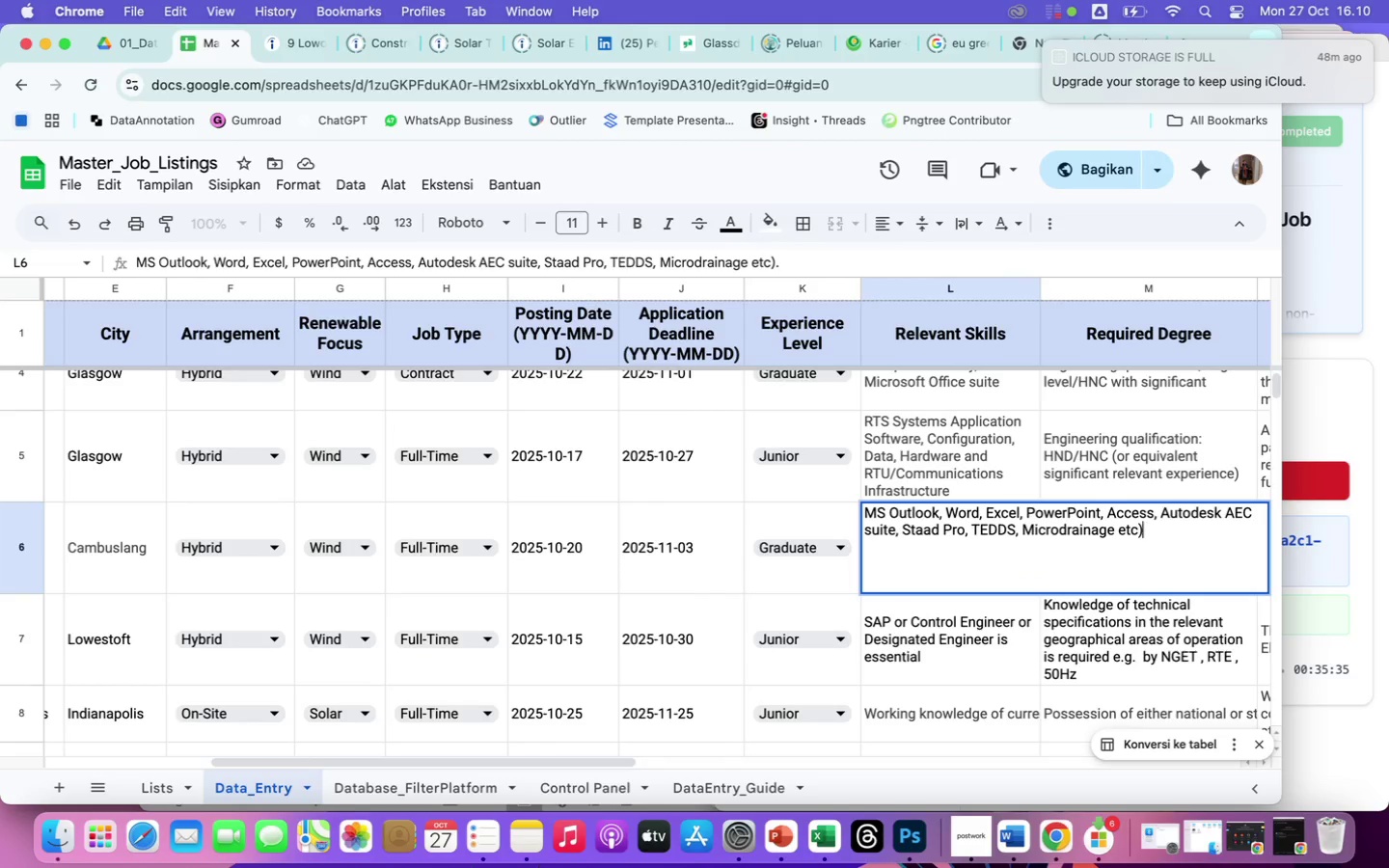 
key(Backspace)
 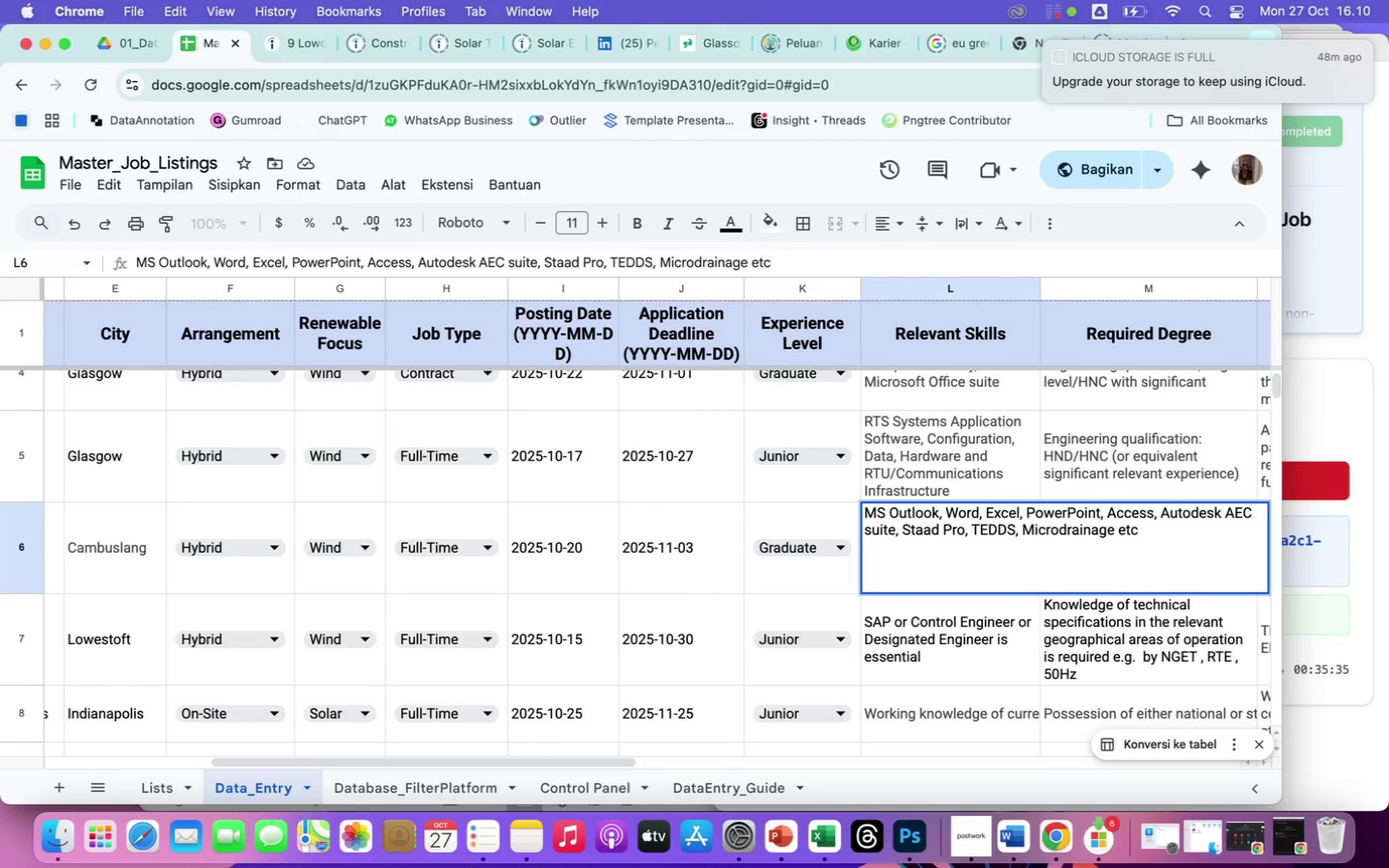 
key(Backspace)
 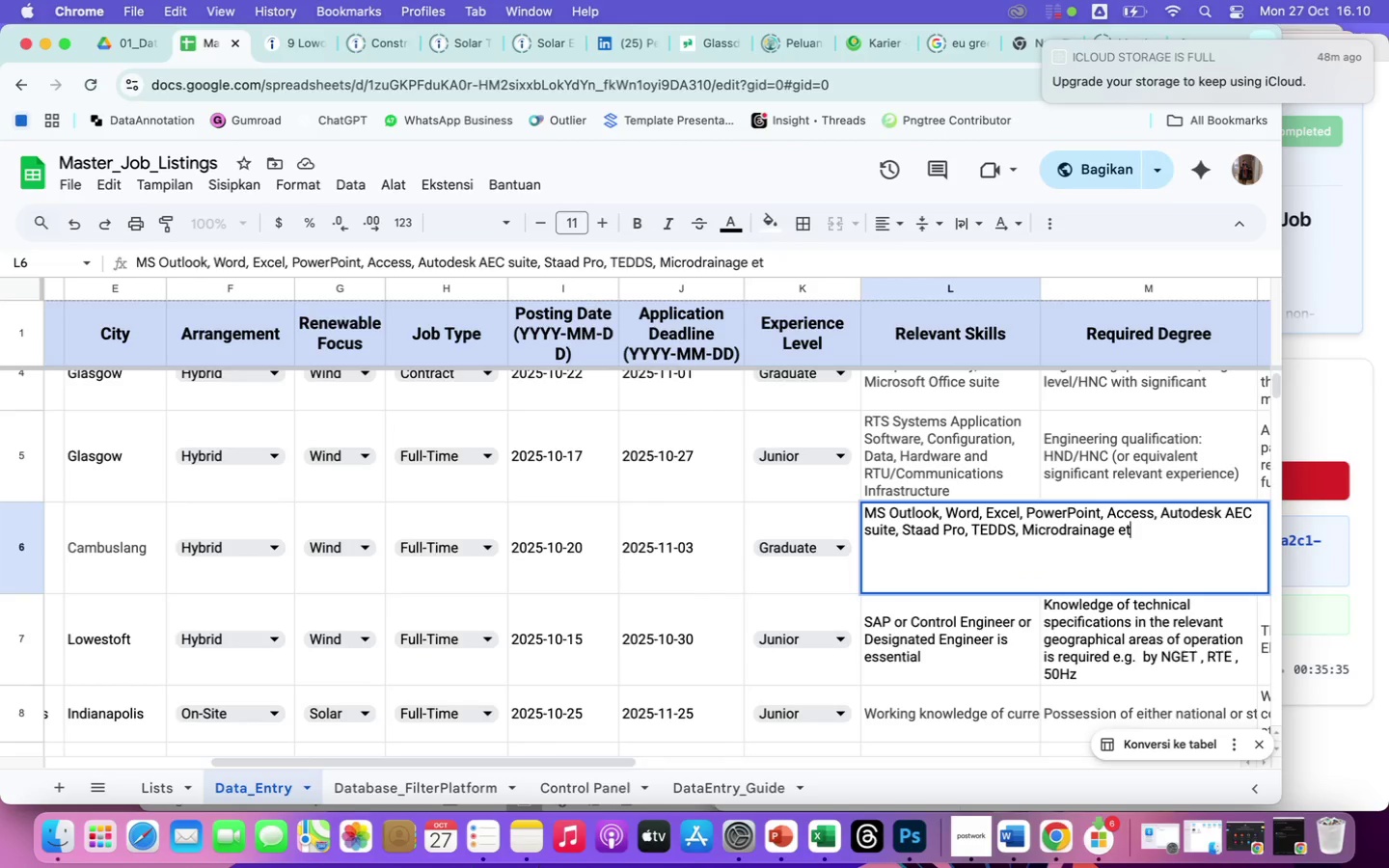 
key(Backspace)
 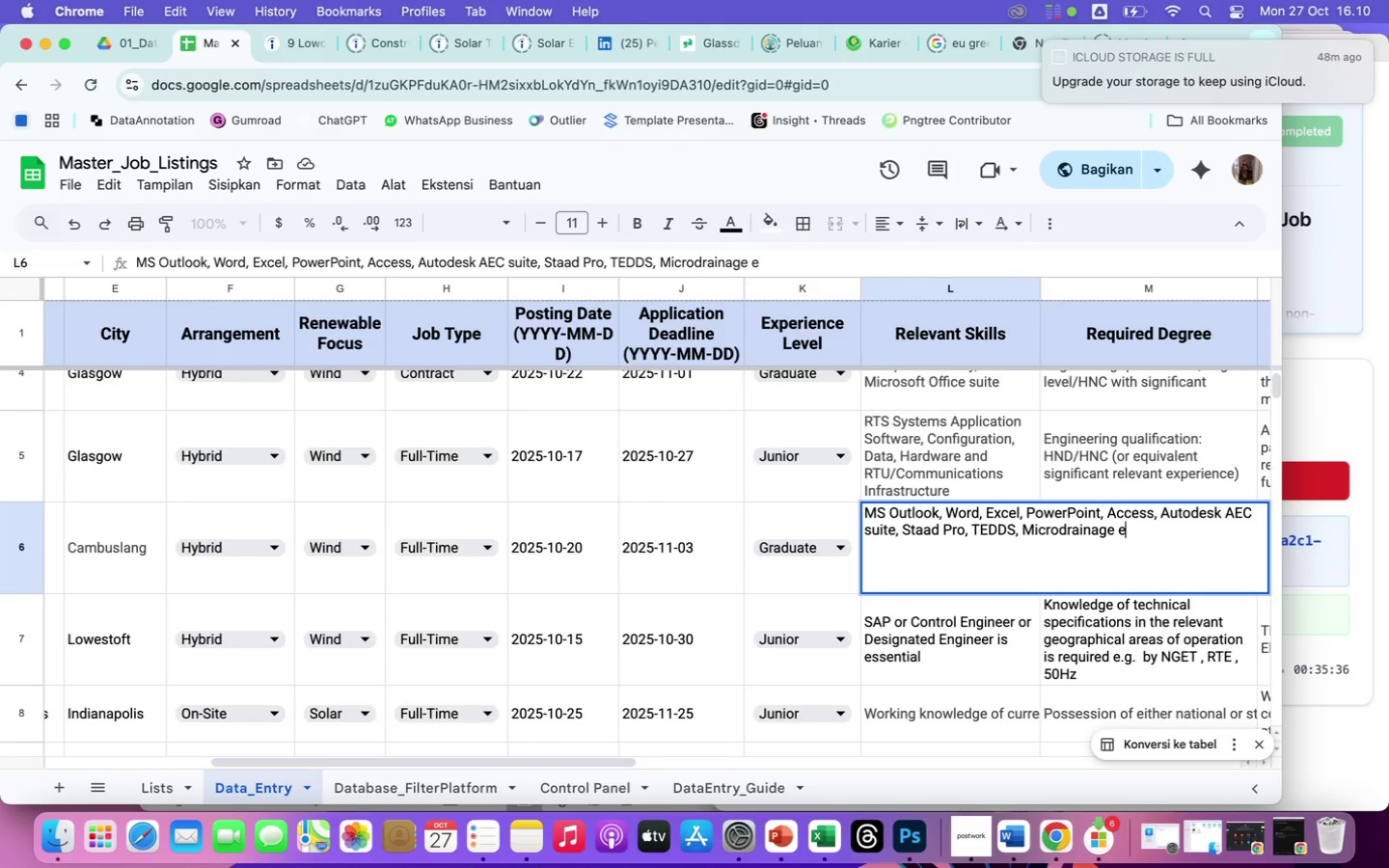 
key(Backspace)
 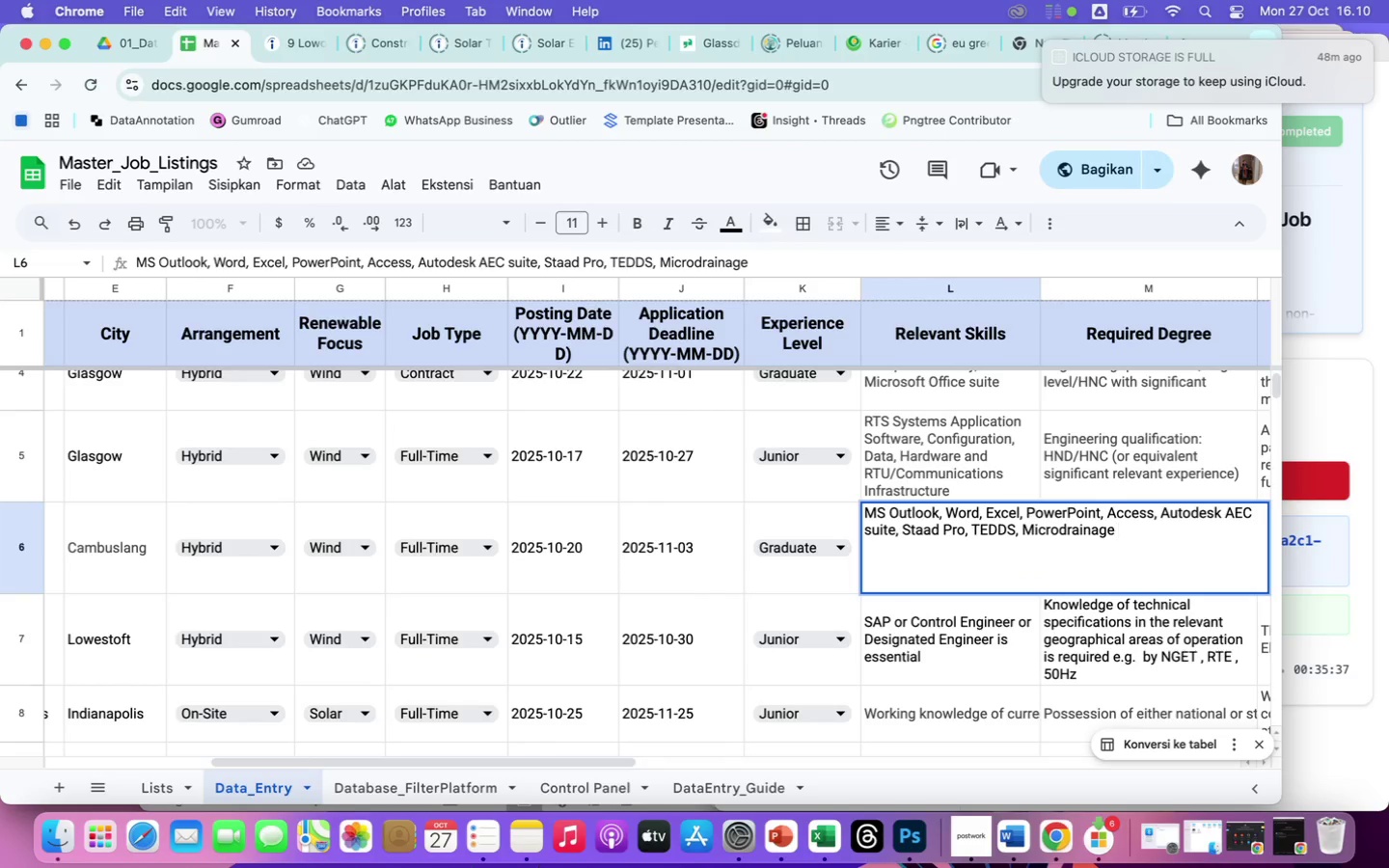 
key(Backspace)
 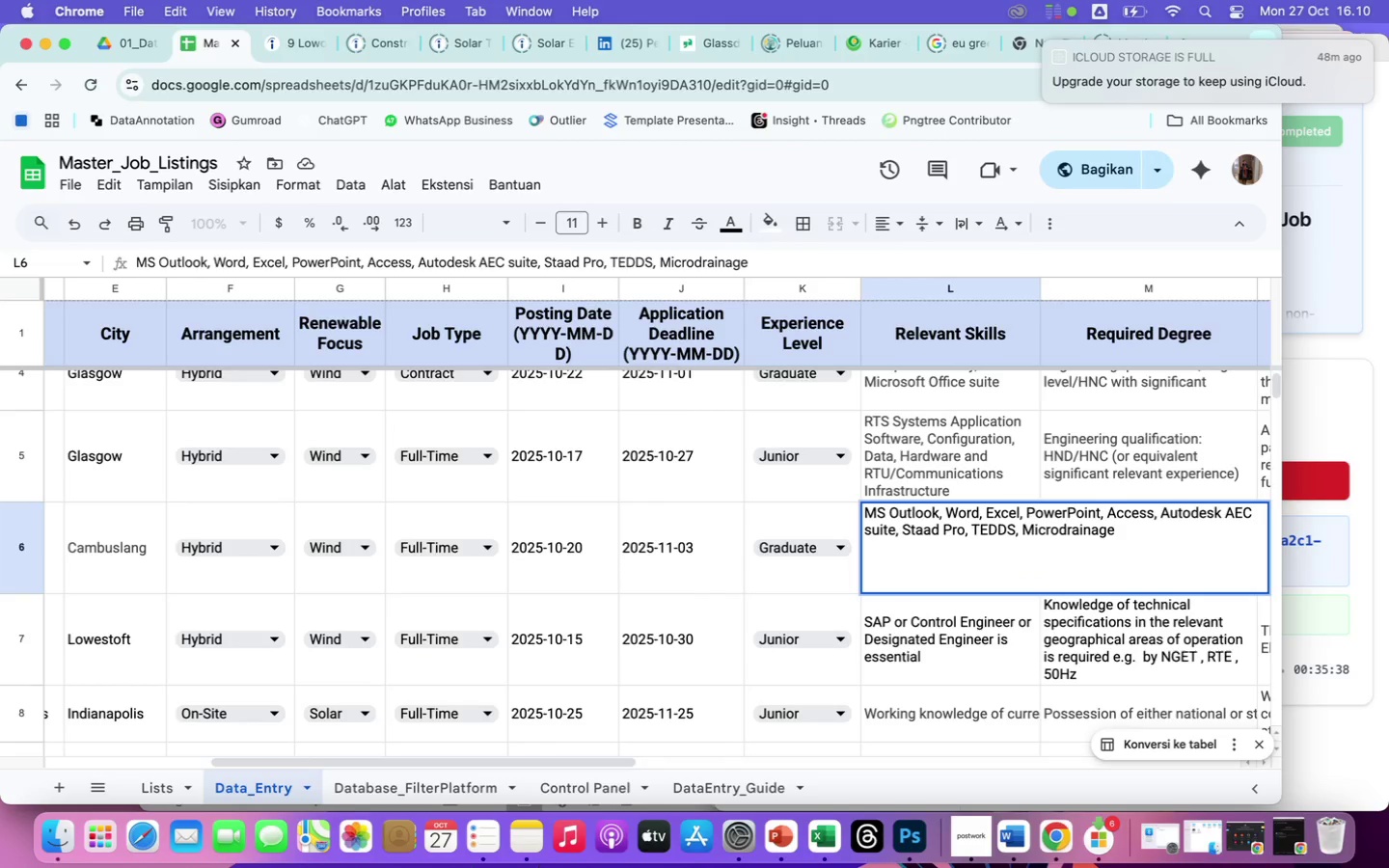 
key(Enter)
 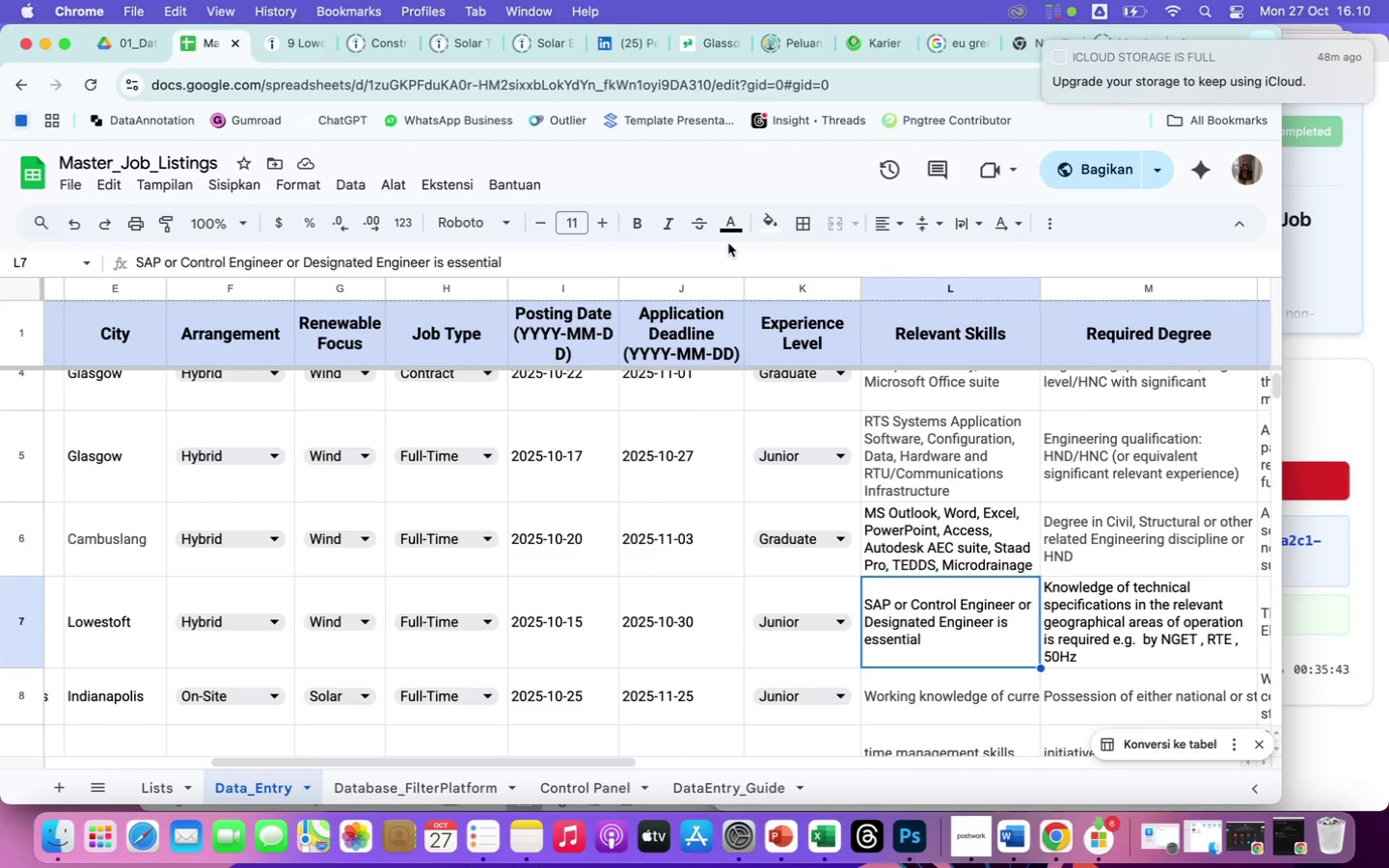 
wait(7.41)
 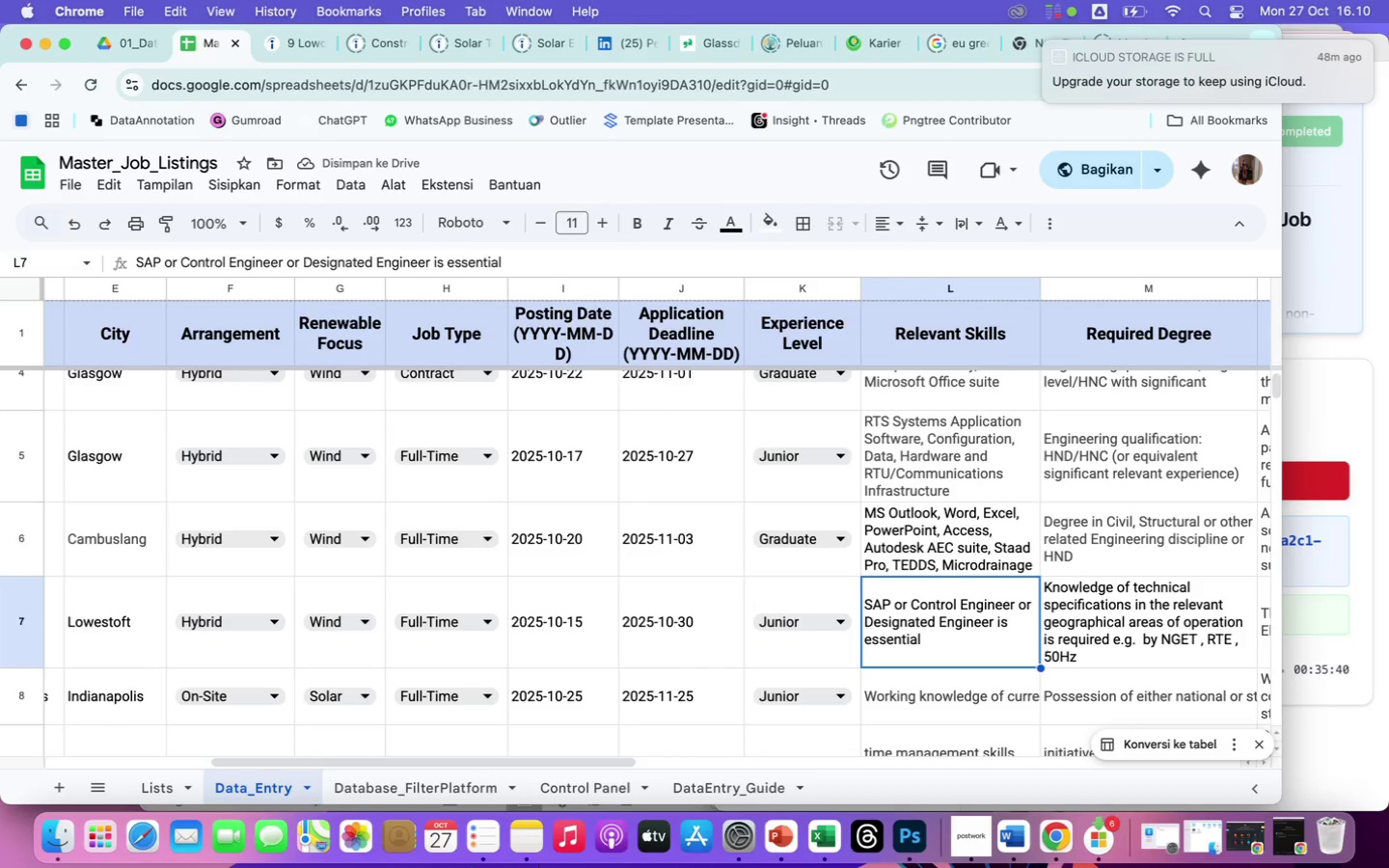 
left_click([523, 260])
 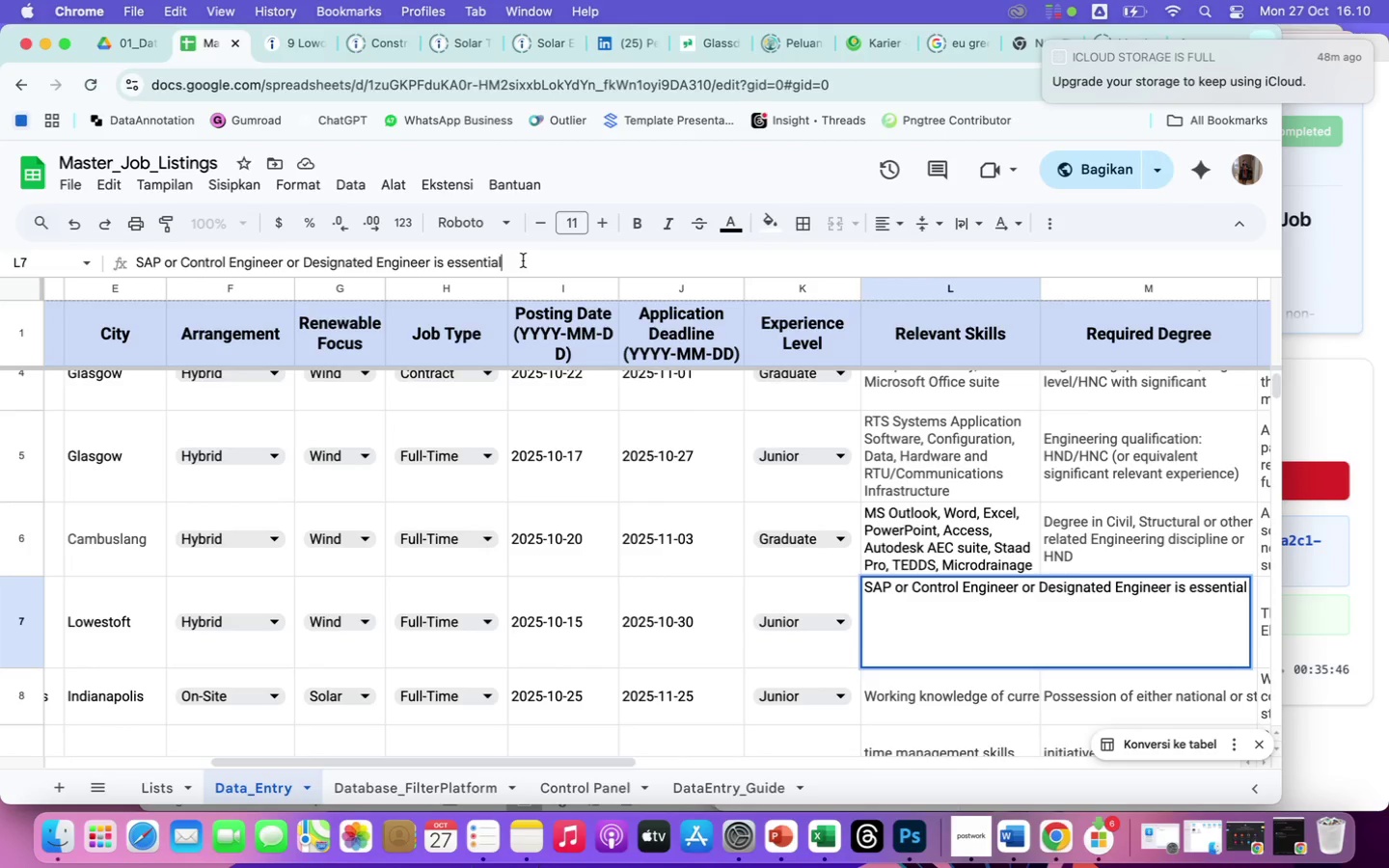 
key(Backspace)
 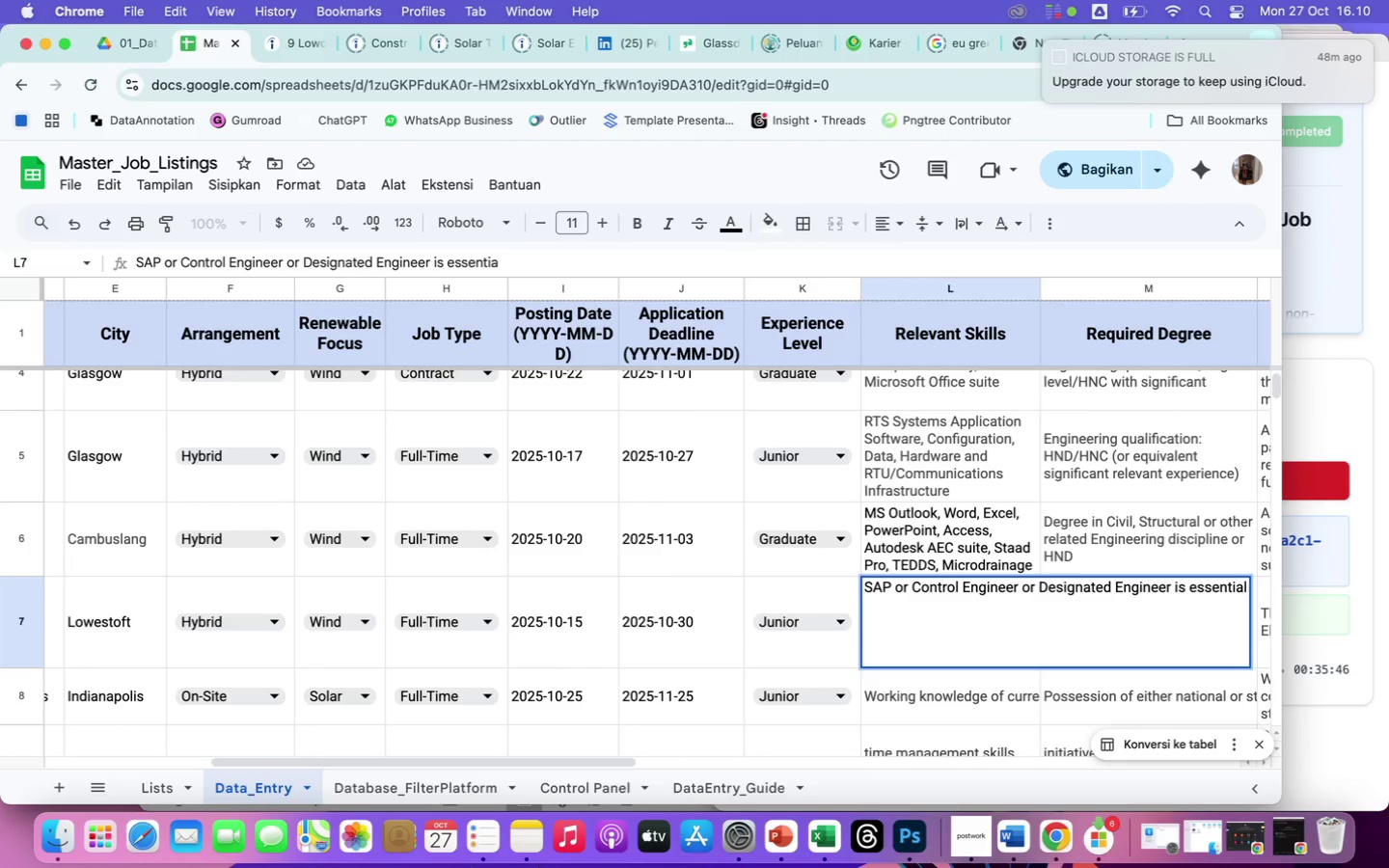 
key(Backspace)
 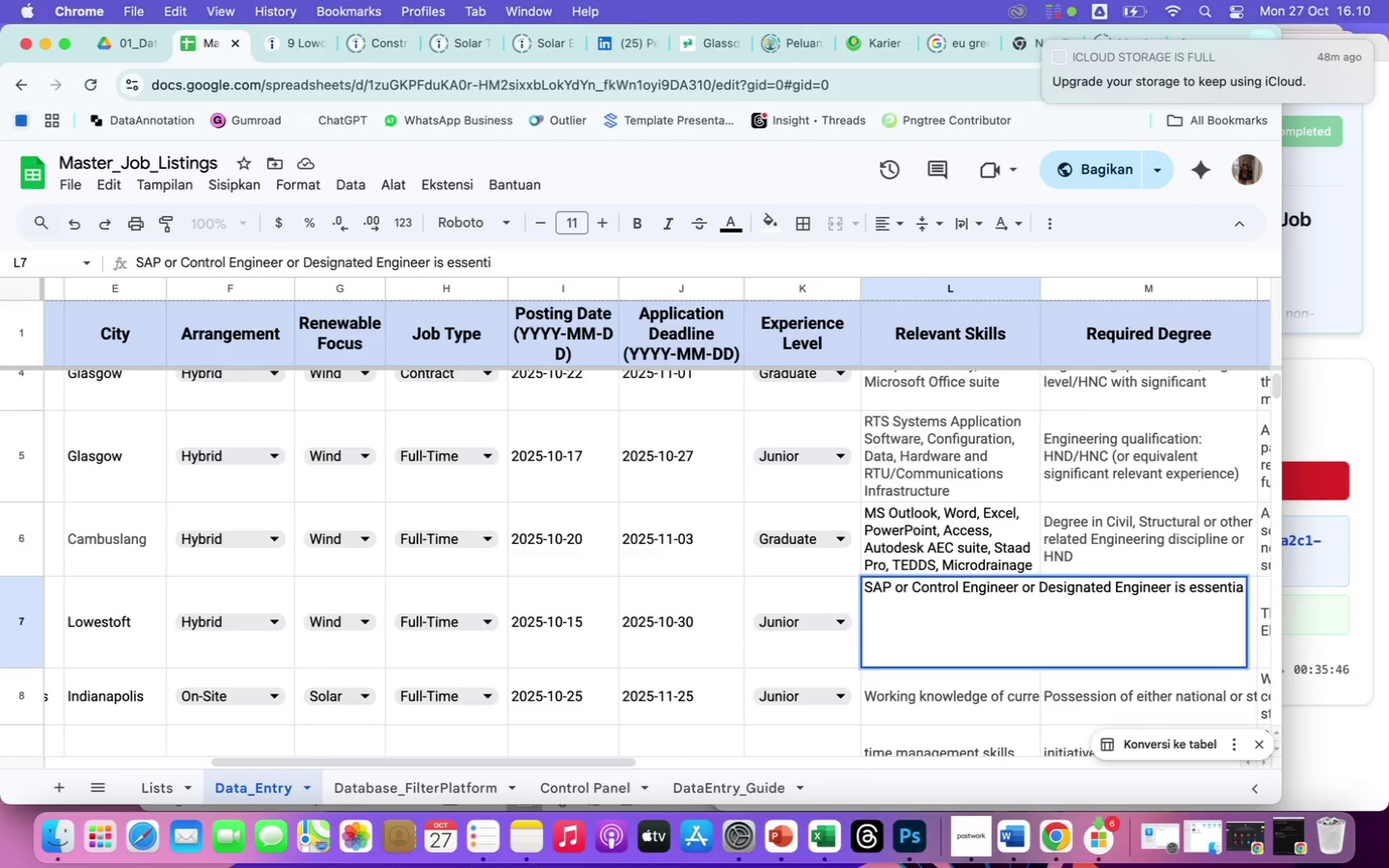 
hold_key(key=Backspace, duration=0.85)
 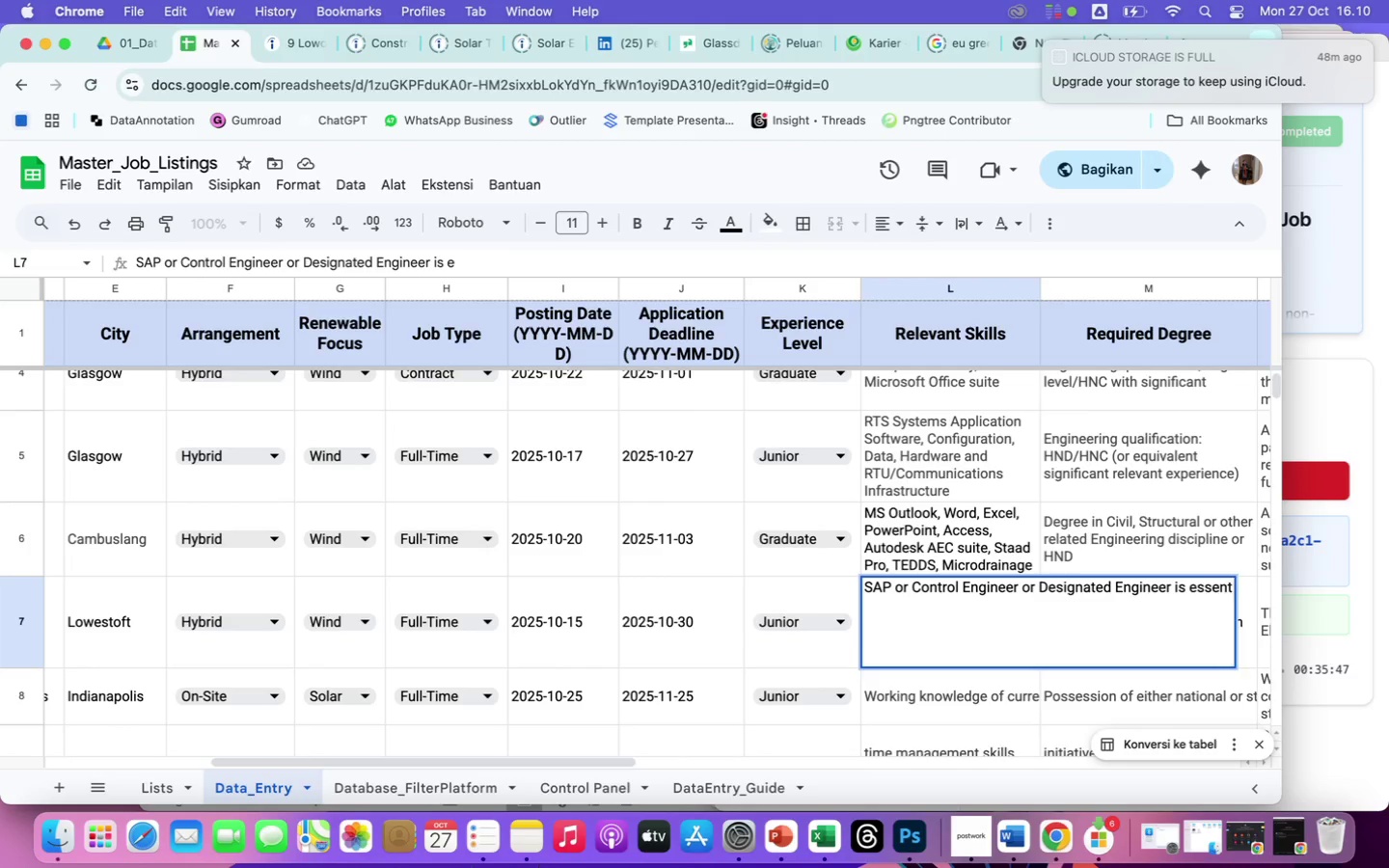 
key(Backspace)
 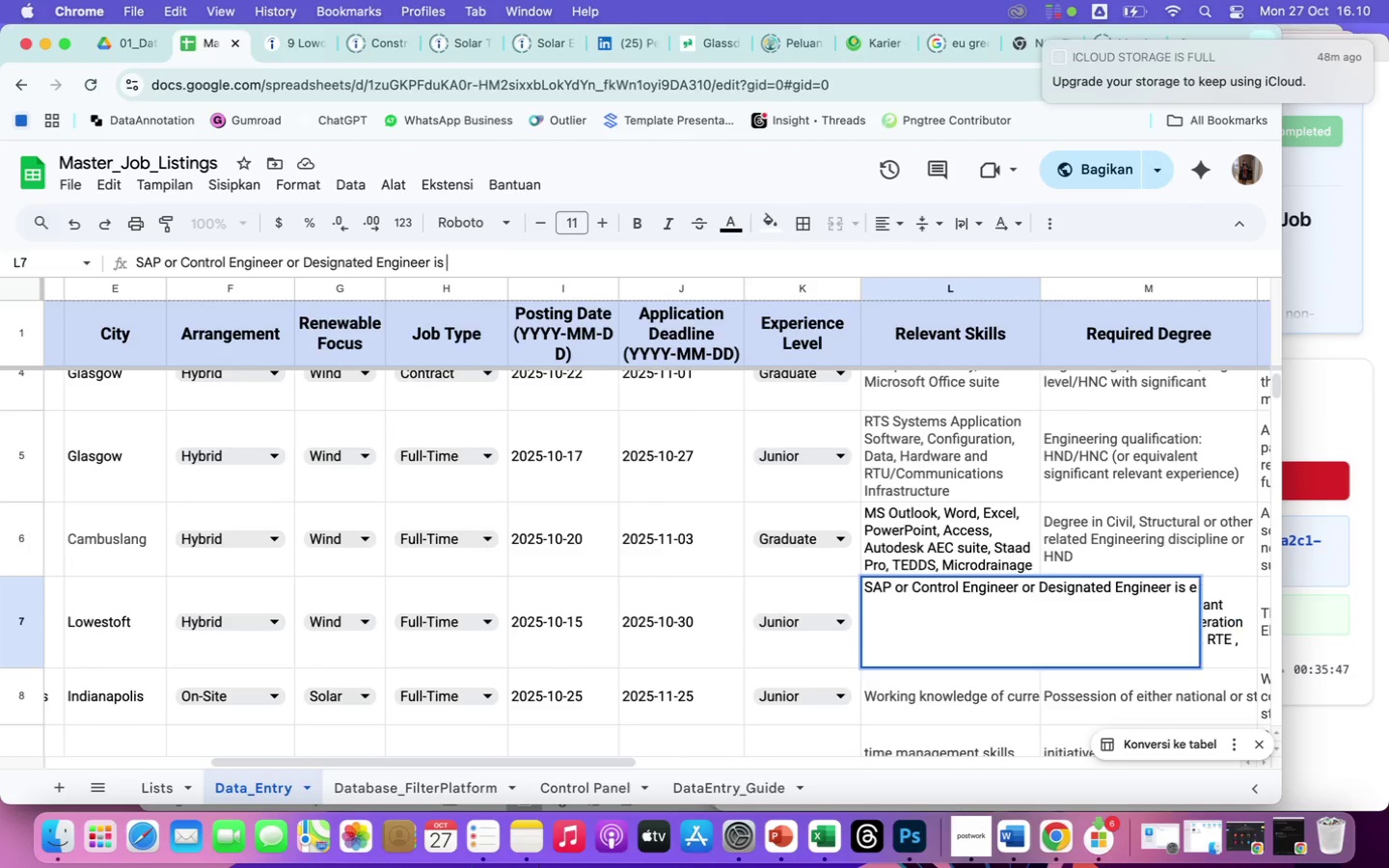 
key(Backspace)
 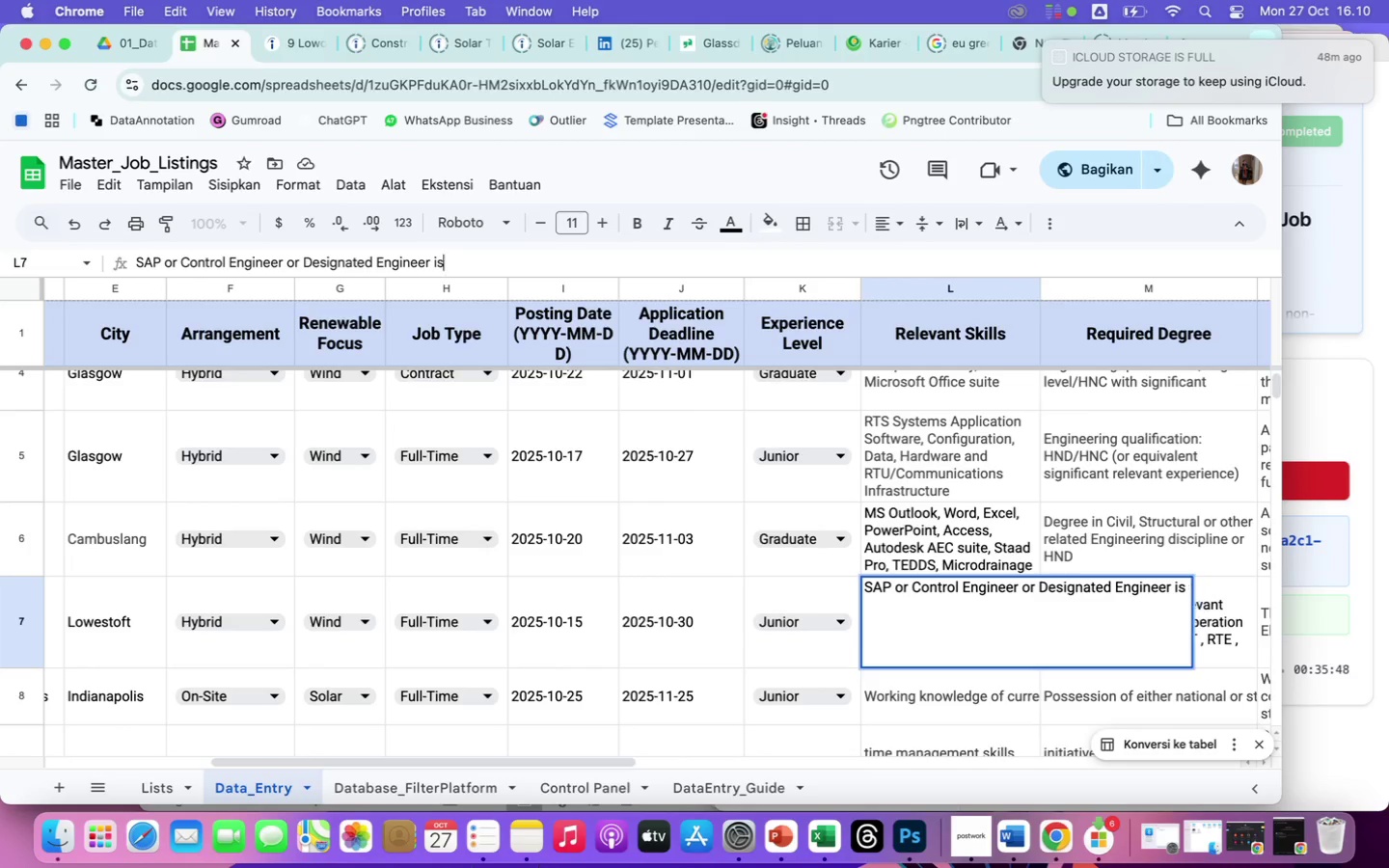 
key(Backspace)
 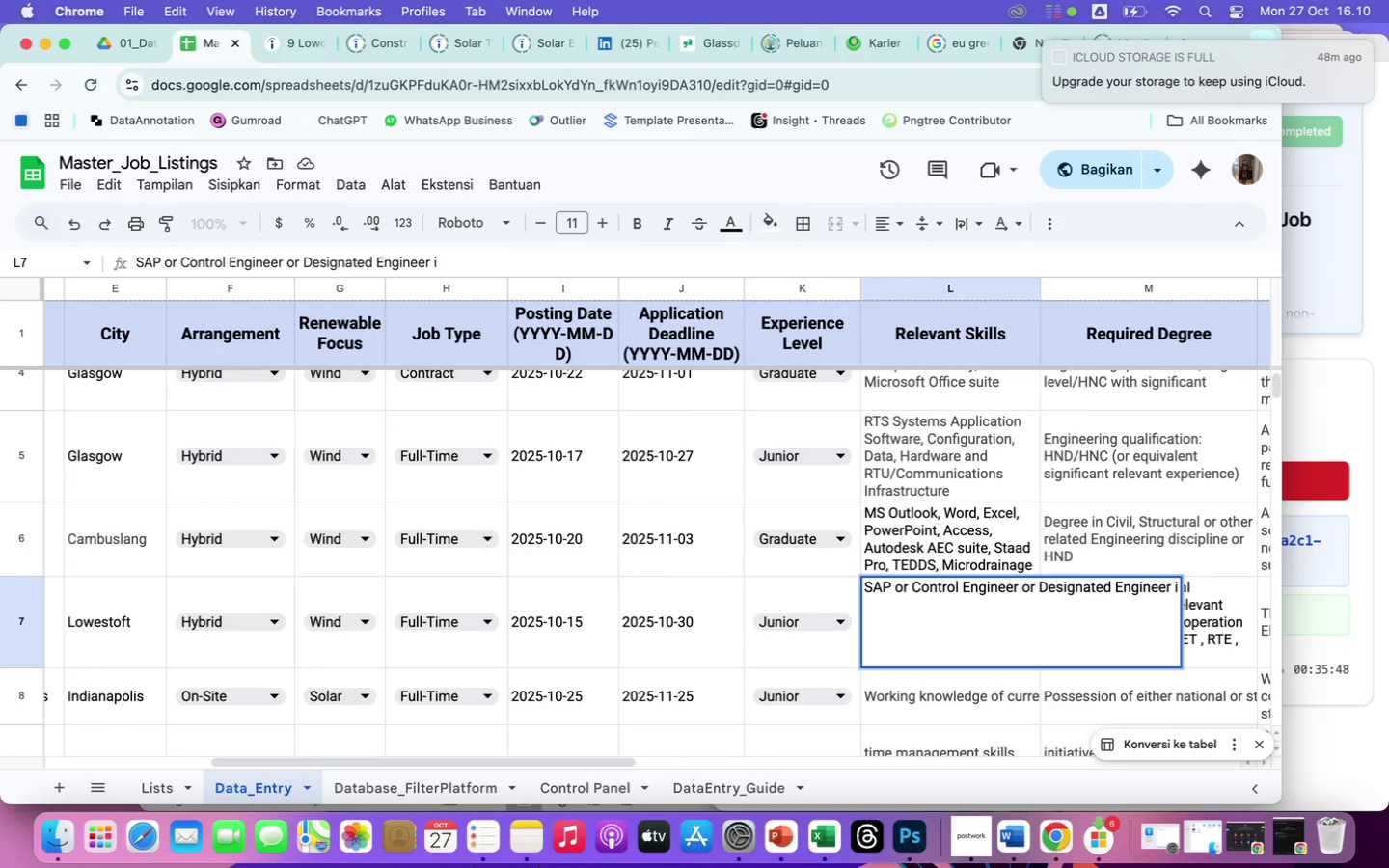 
key(Backspace)
 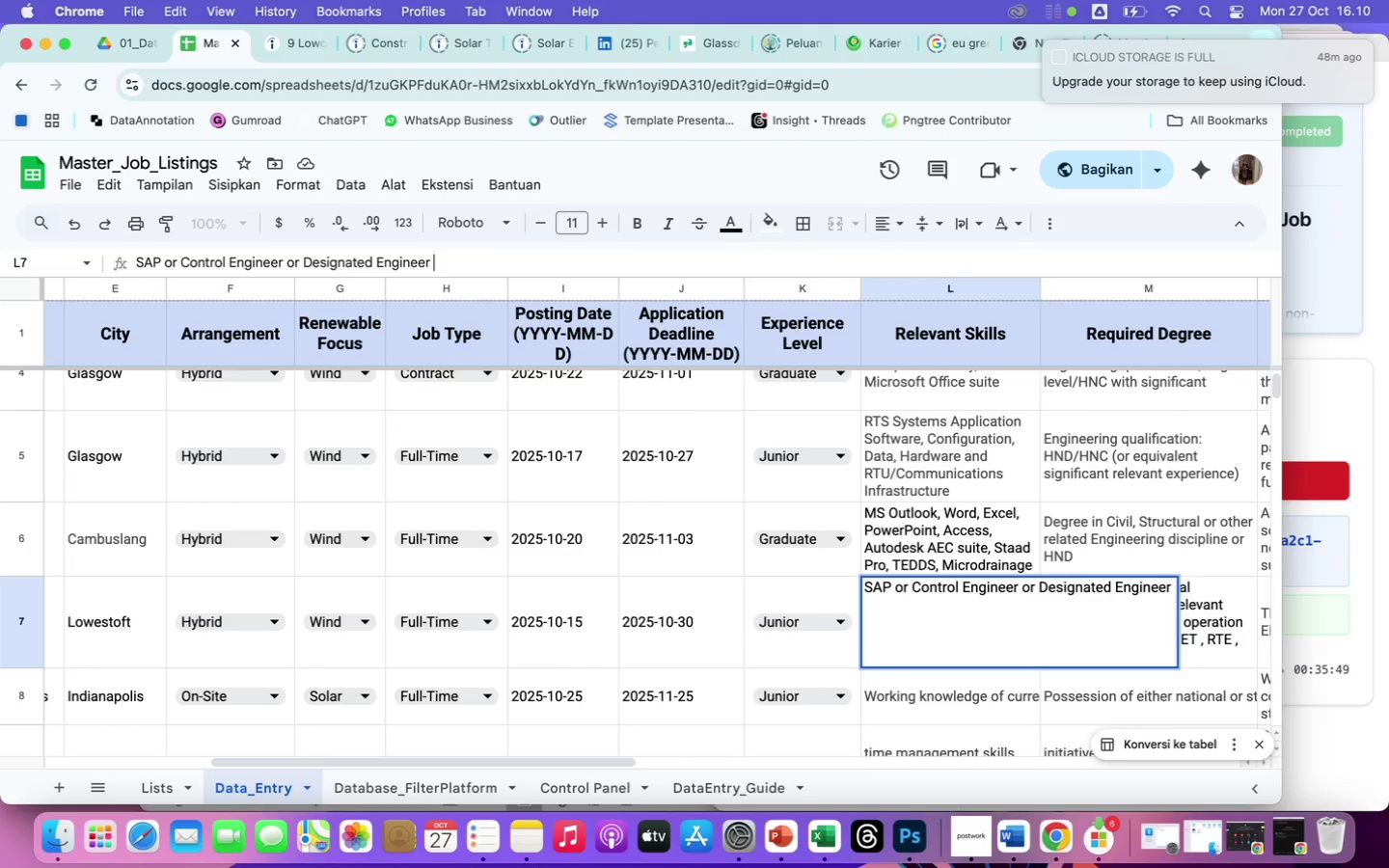 
key(Backspace)
 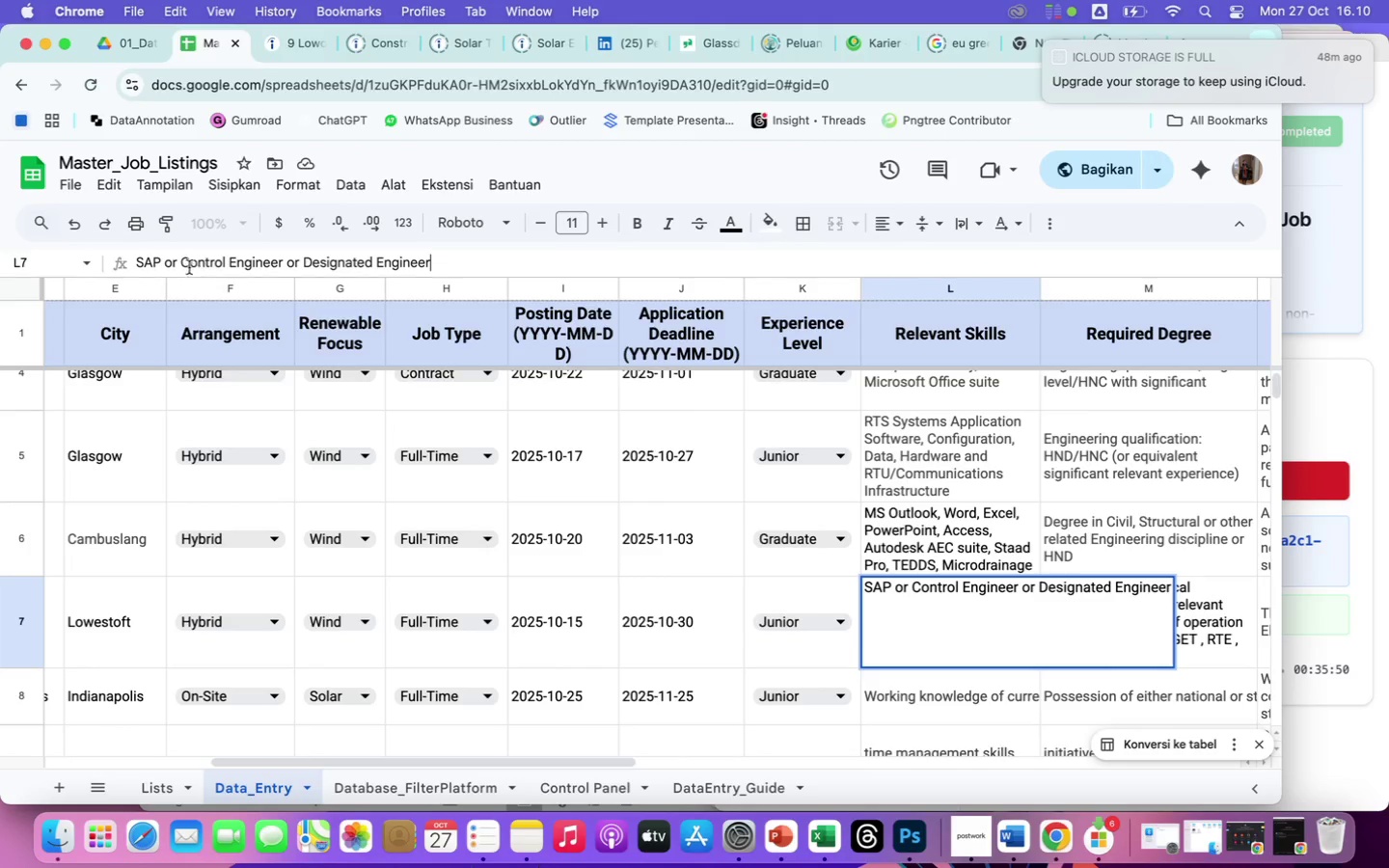 
left_click([181, 263])
 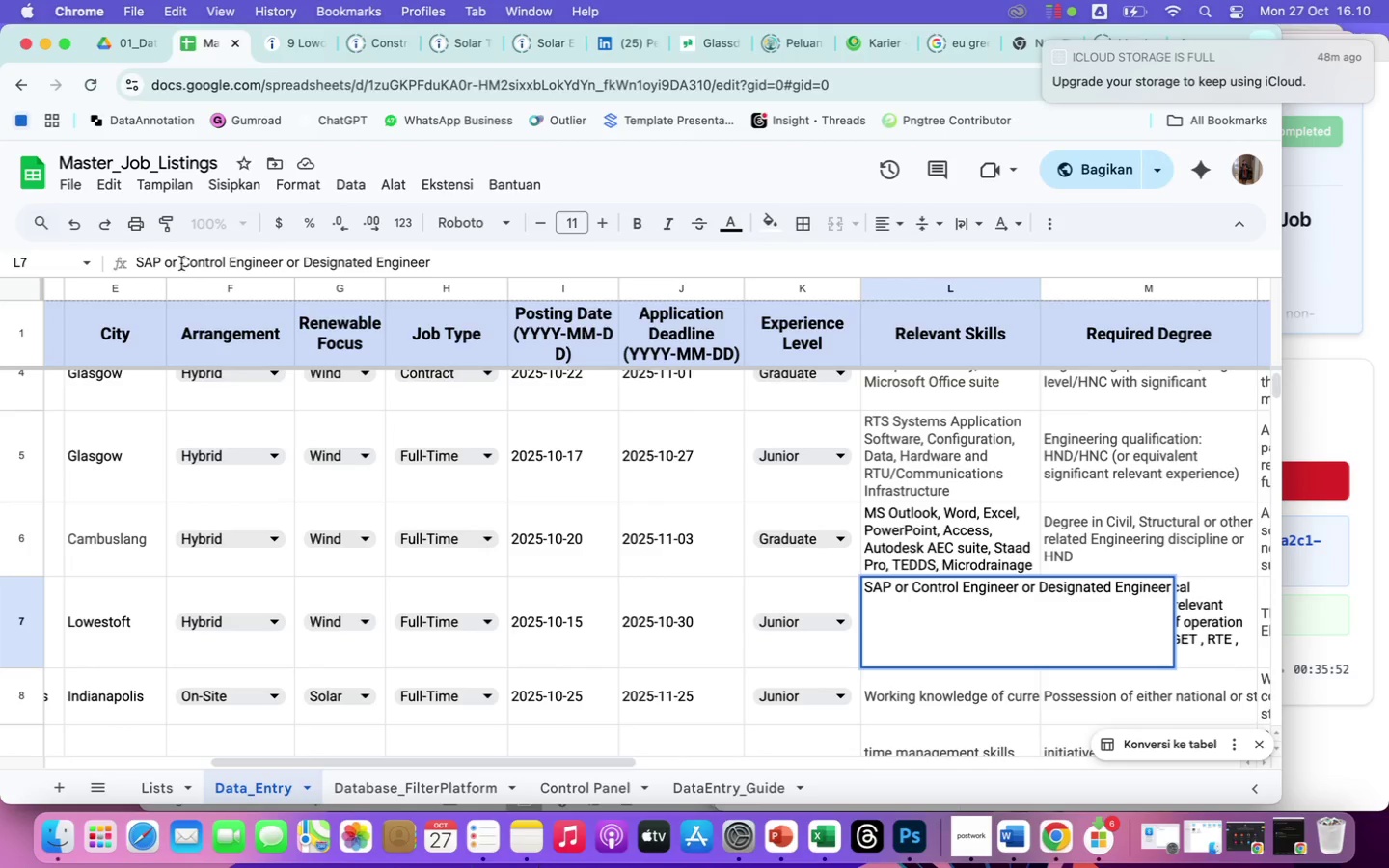 
key(Backspace)
 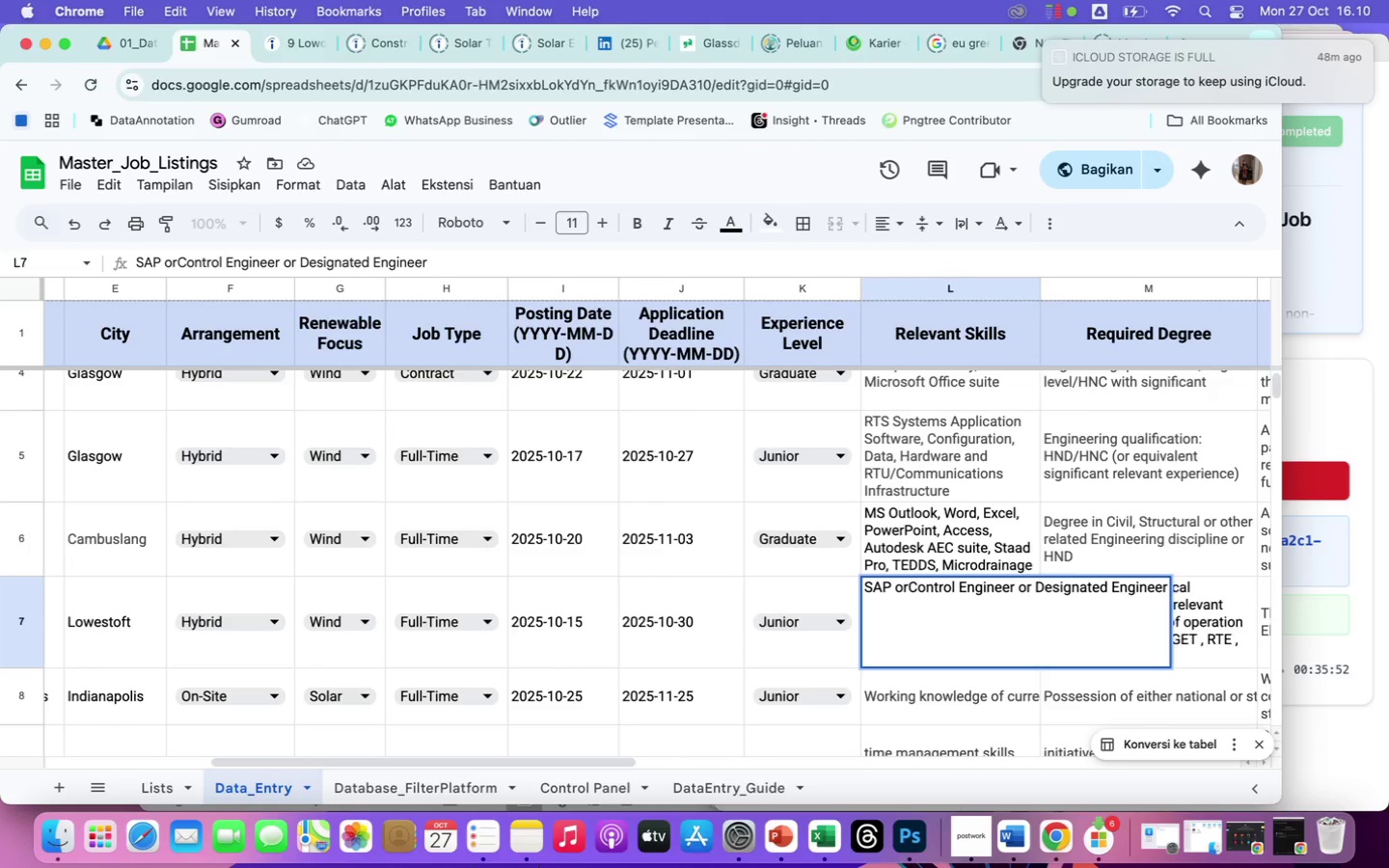 
key(Backspace)
 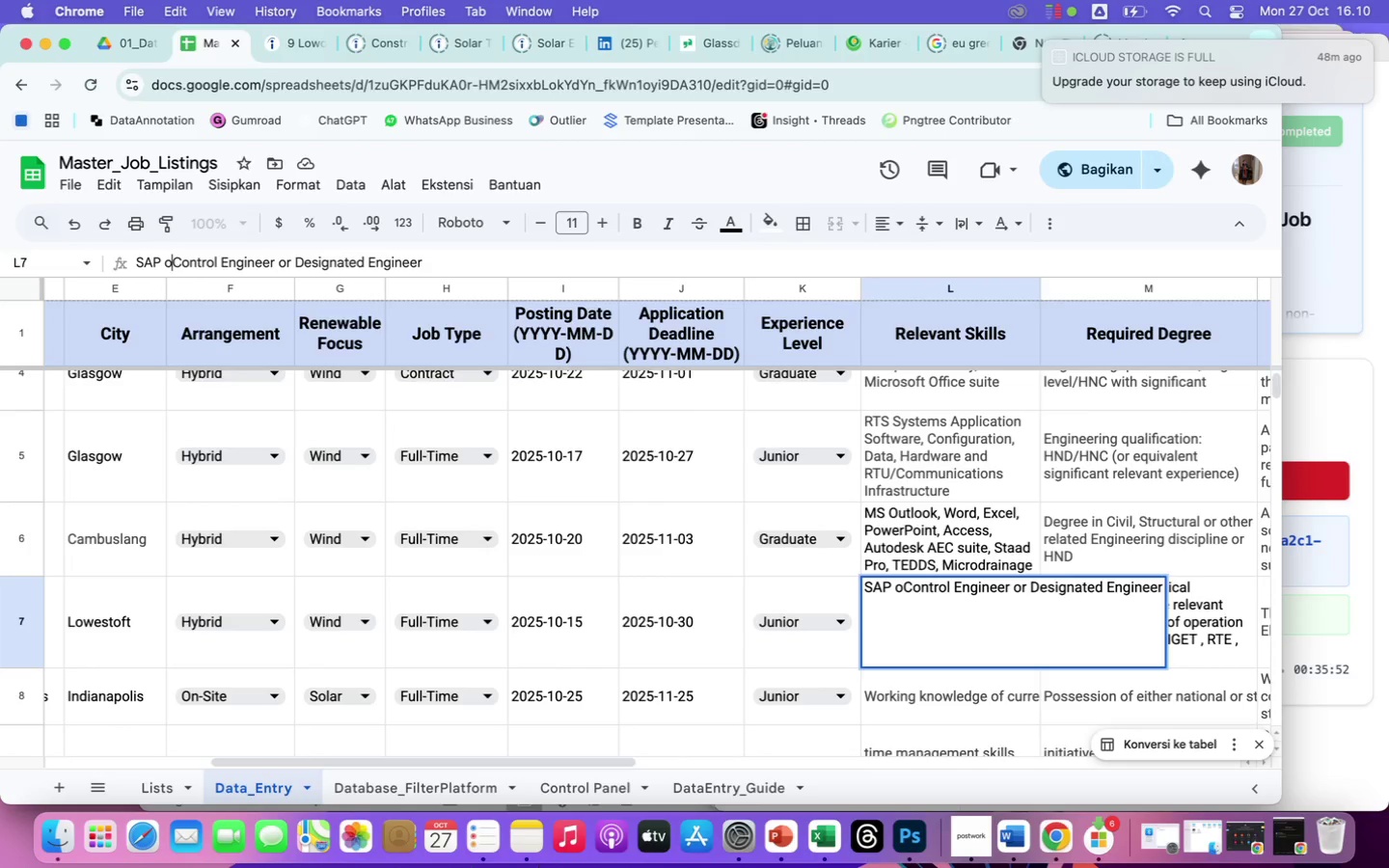 
key(Backspace)
 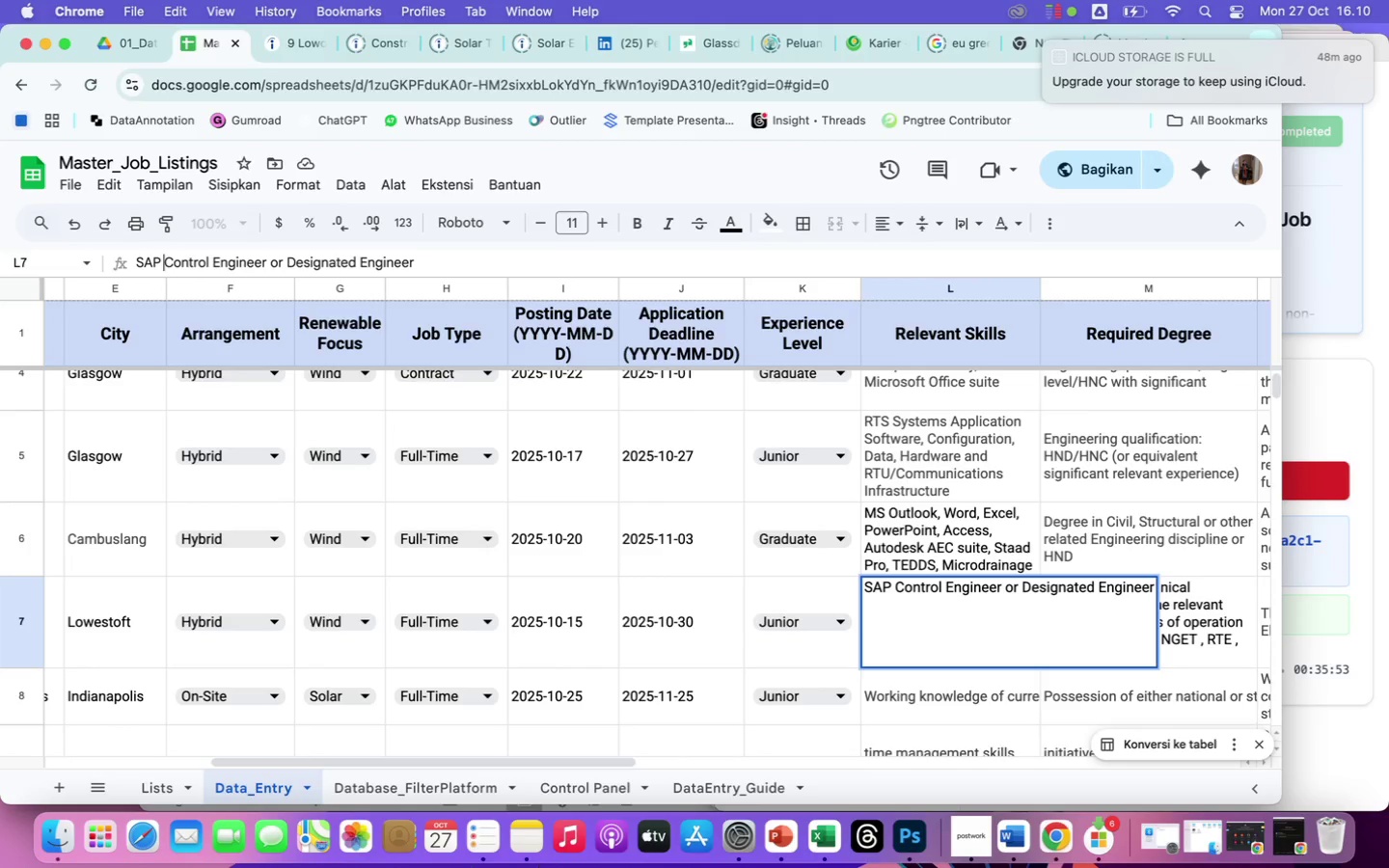 
key(Backspace)
 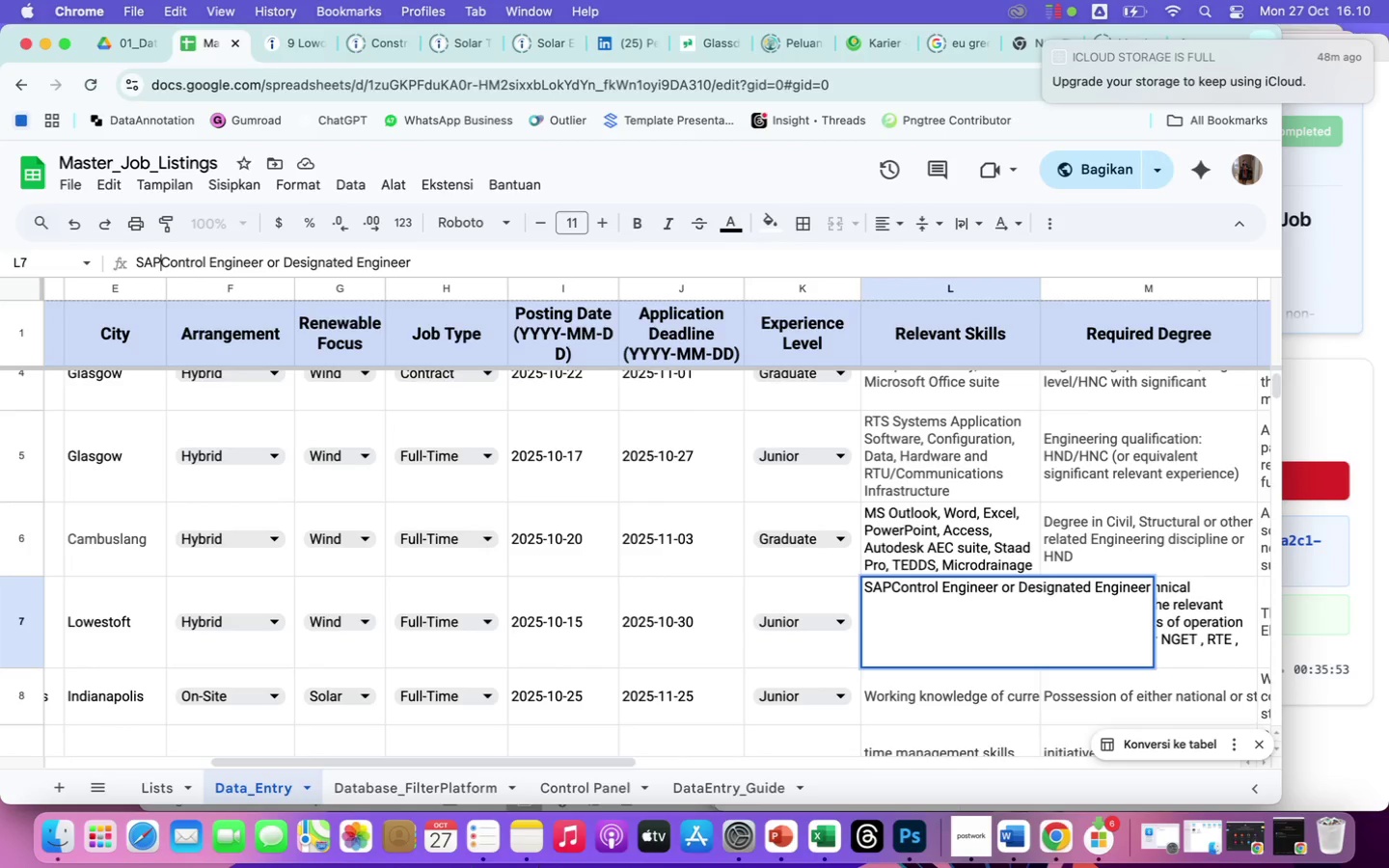 
key(Comma)
 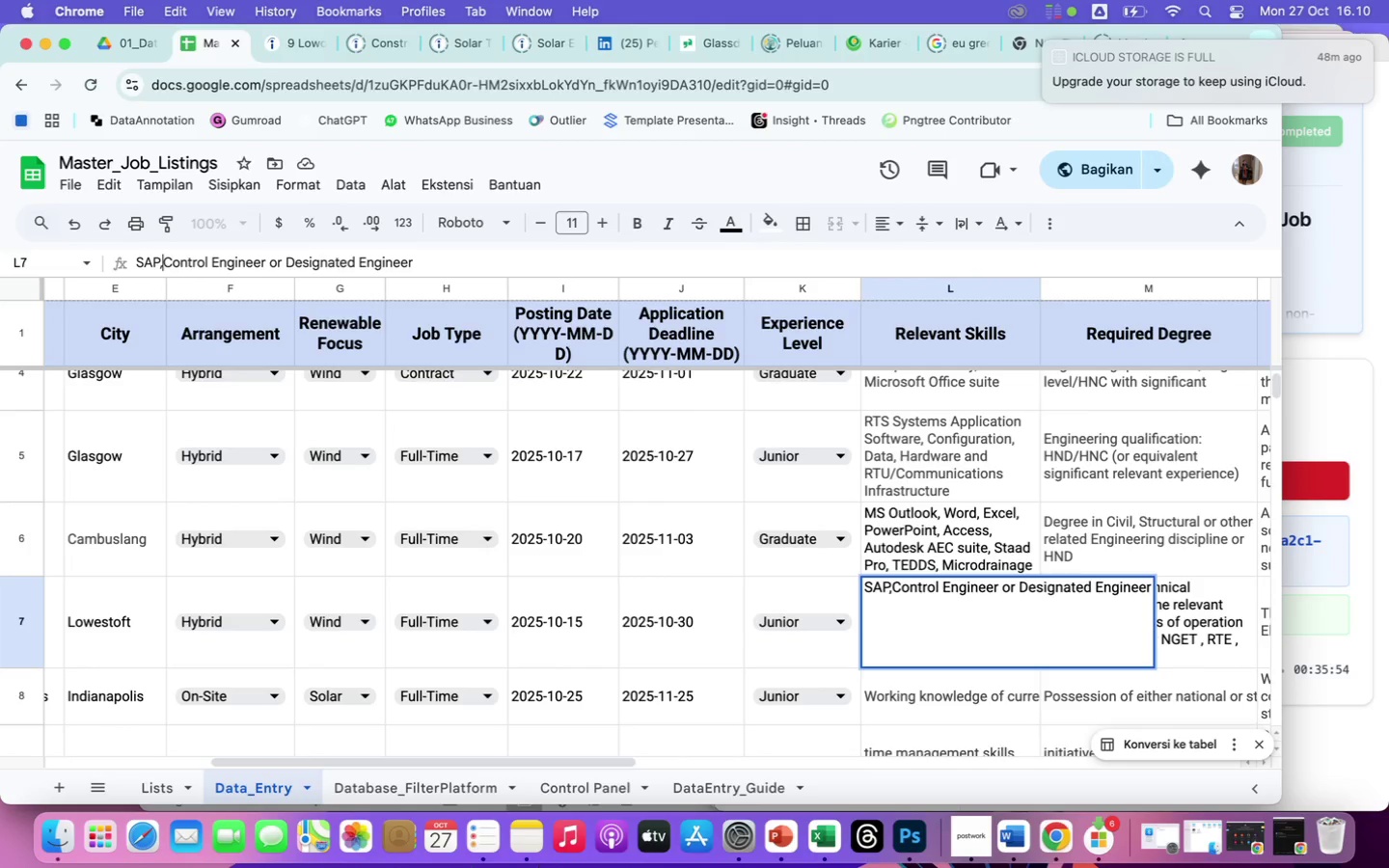 
key(Space)
 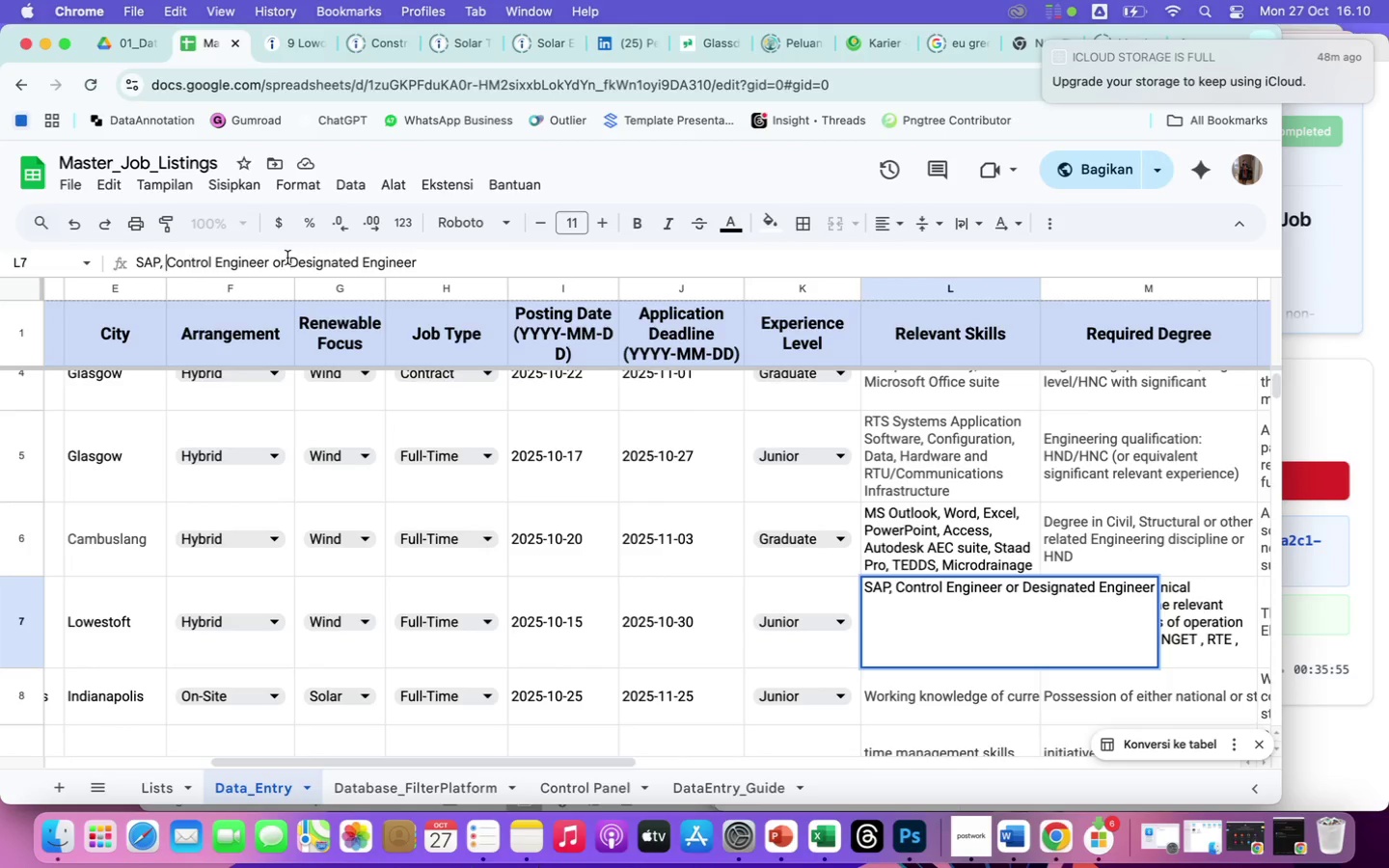 
left_click([292, 260])
 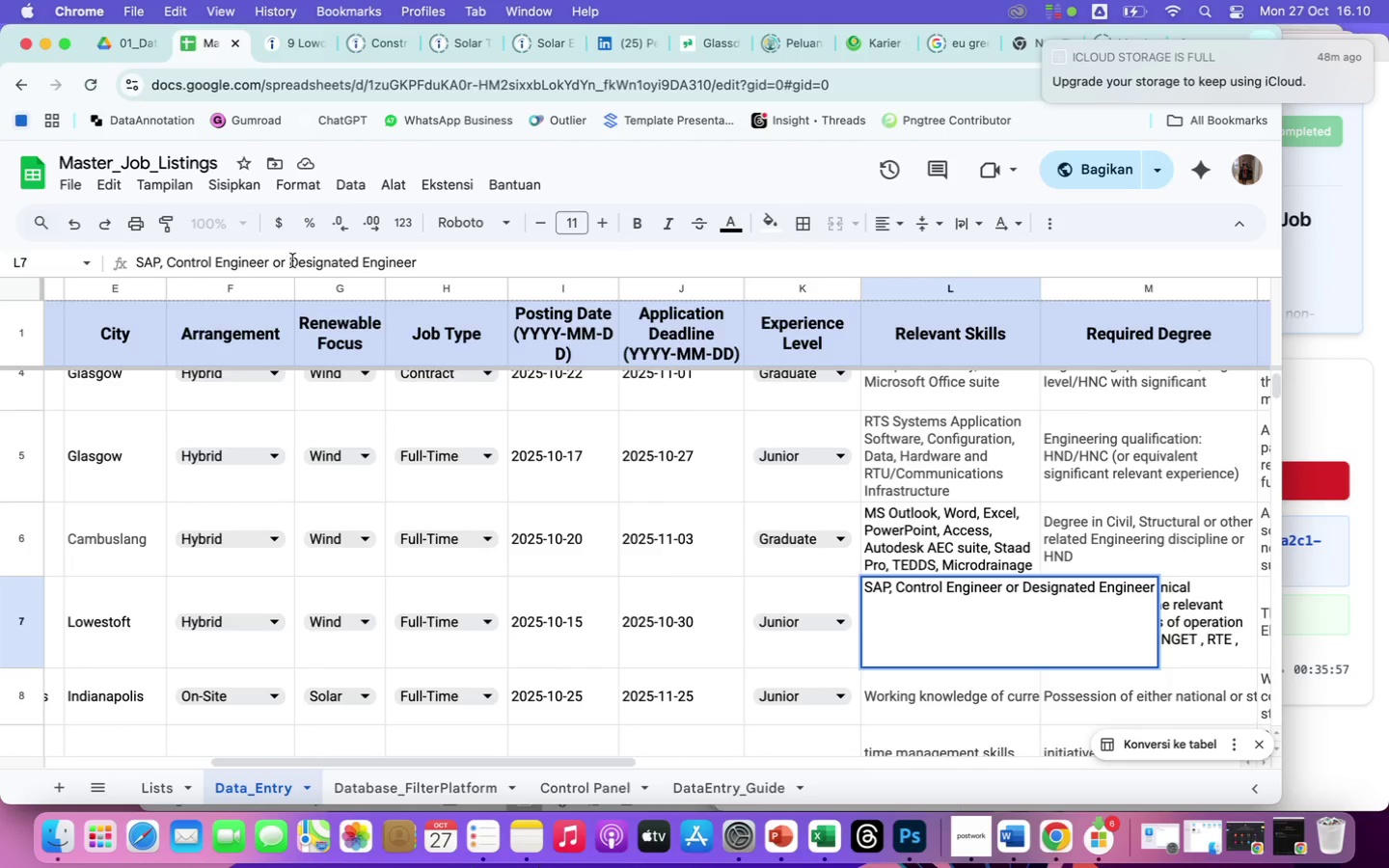 
key(Backspace)
 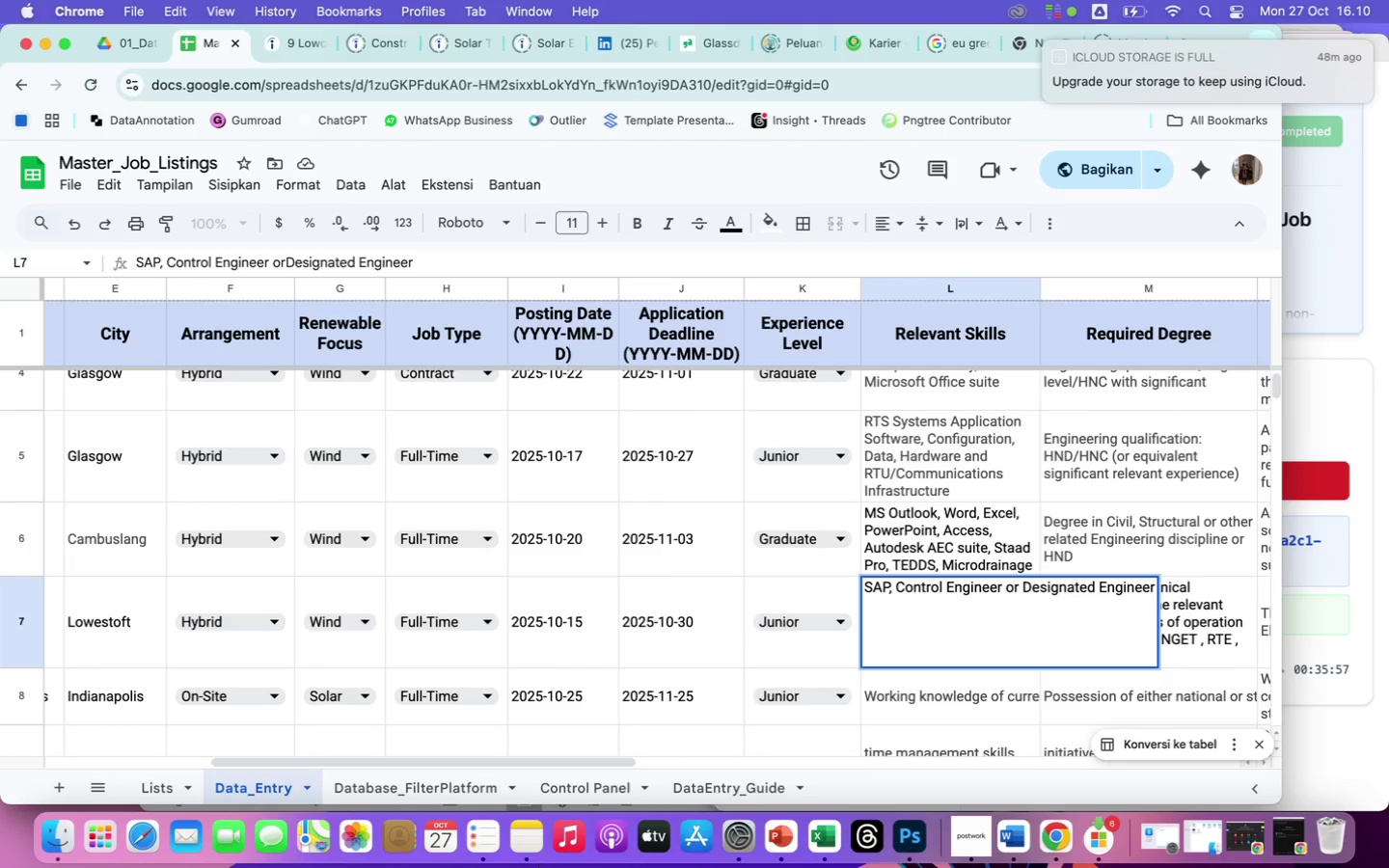 
key(Backspace)
 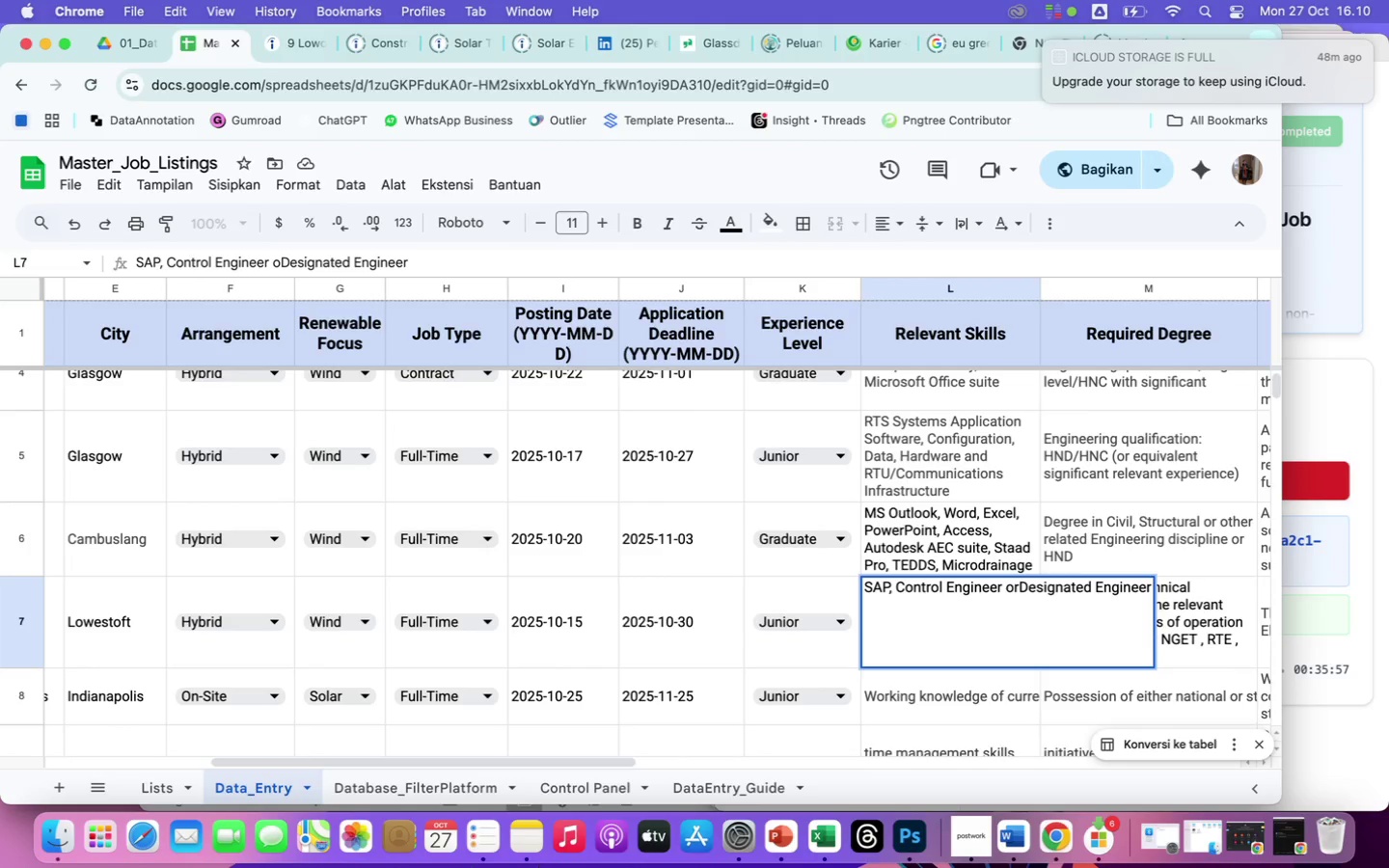 
key(Backspace)